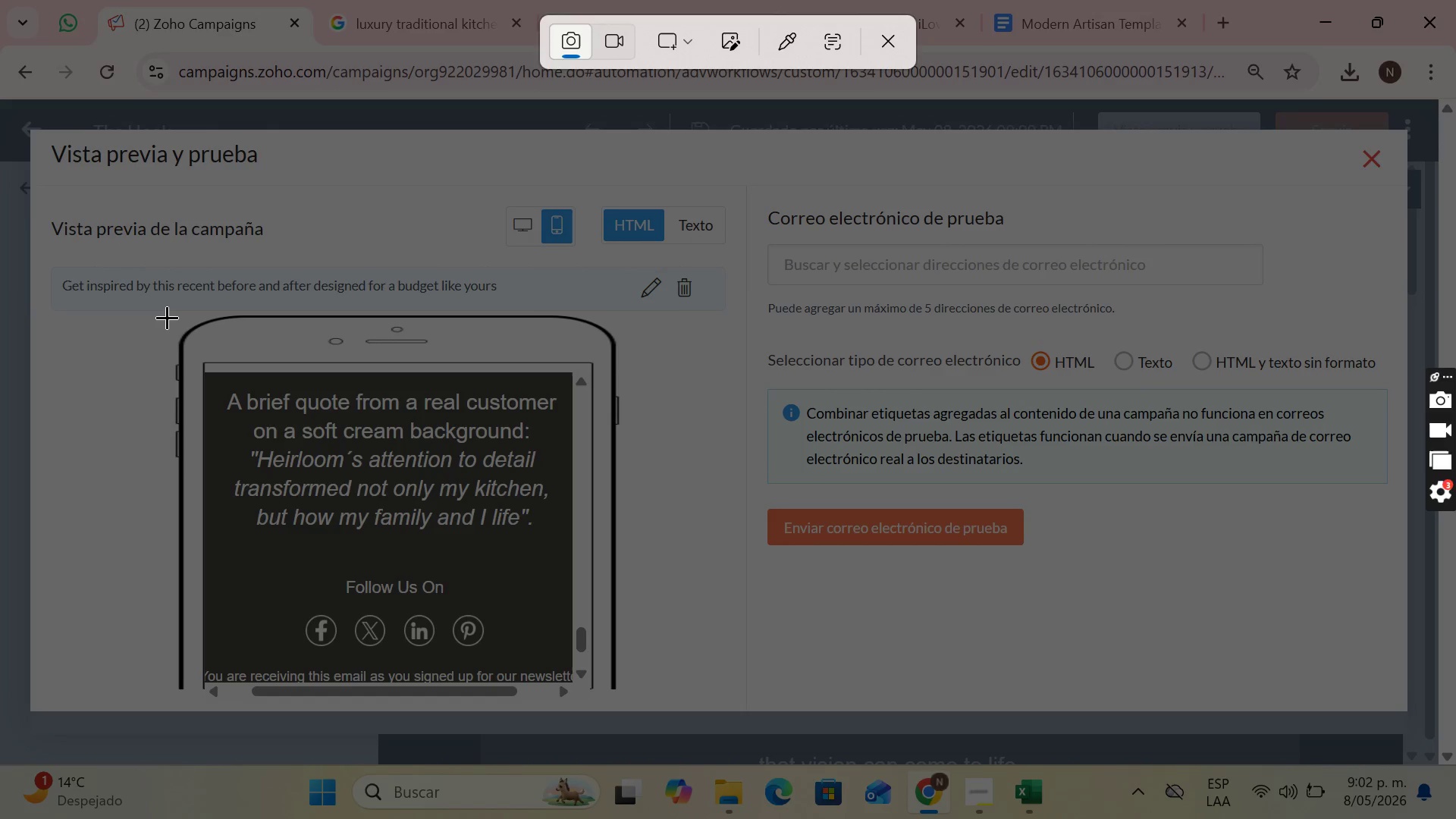 
left_click_drag(start_coordinate=[167, 315], to_coordinate=[623, 710])
 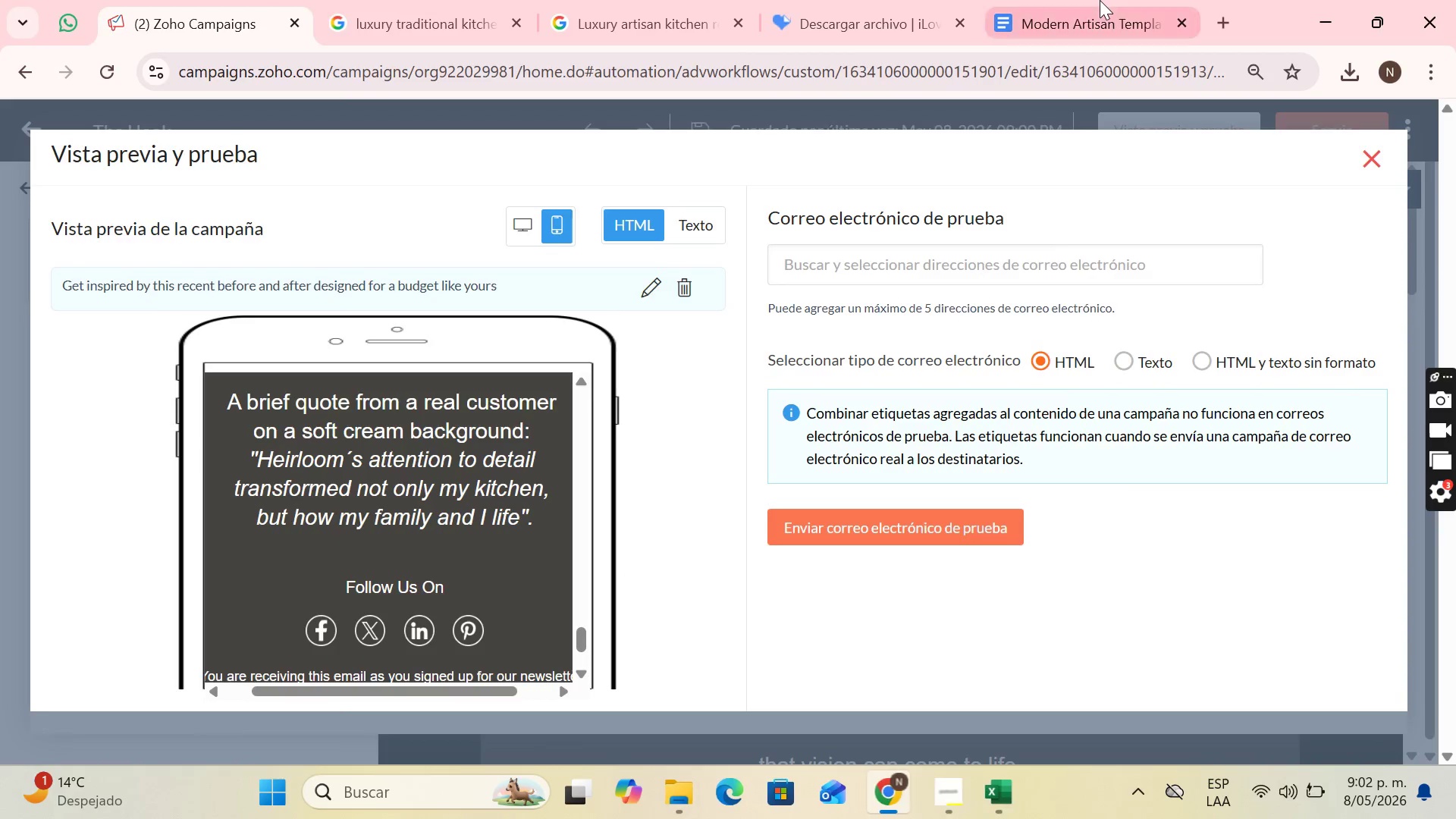 
left_click([1100, 0])
 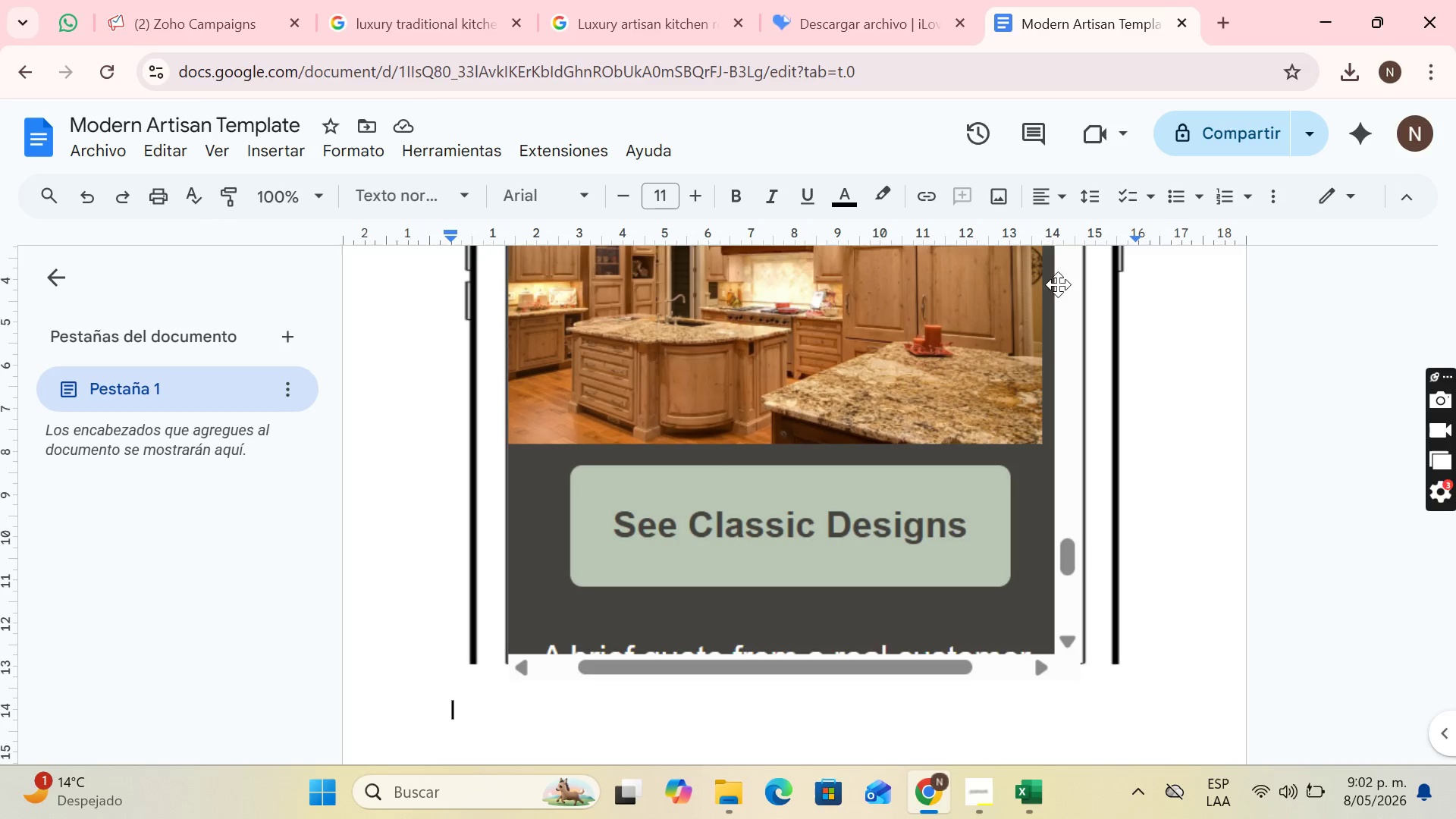 
key(Control+V)
 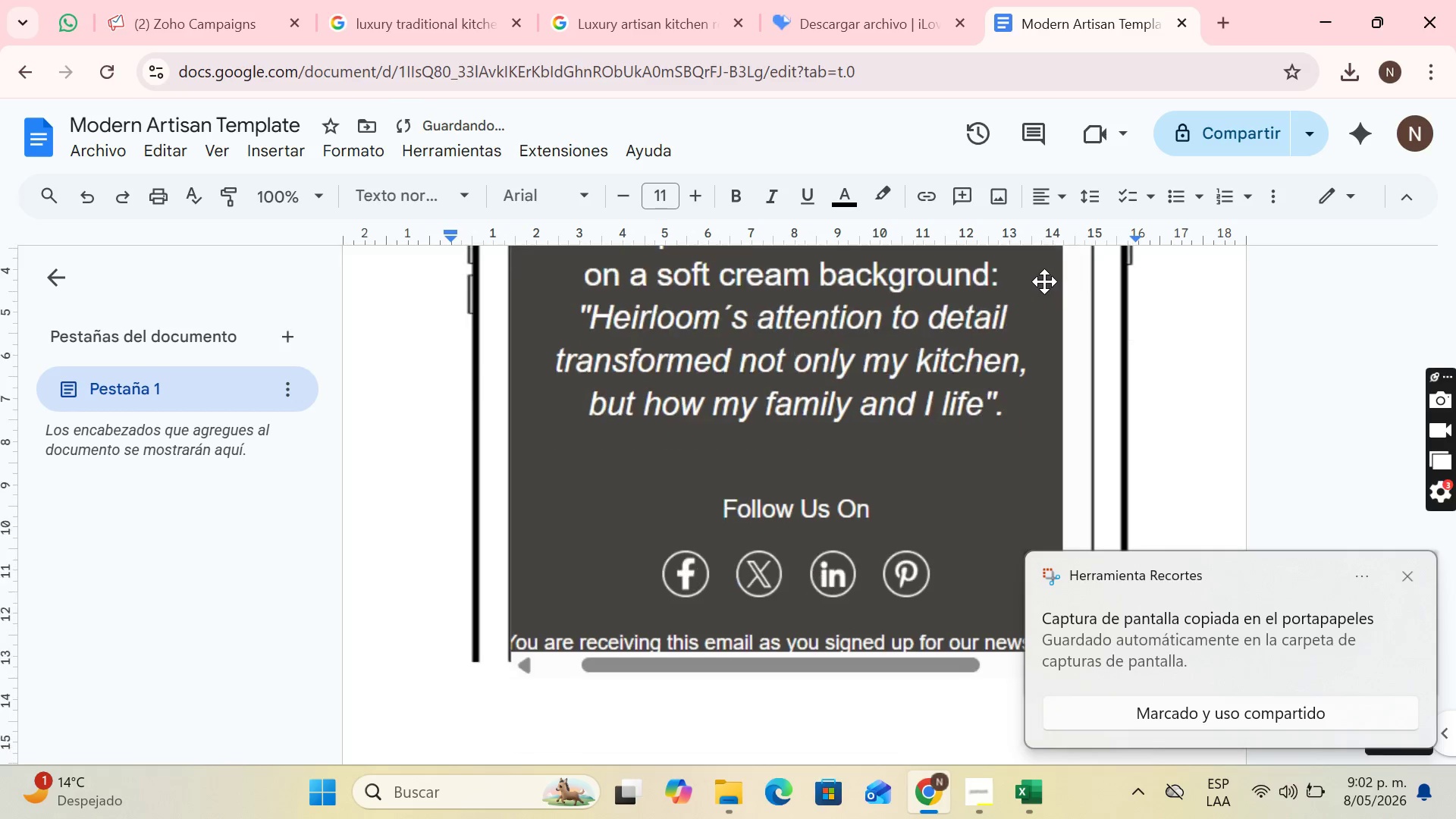 
key(Enter)
 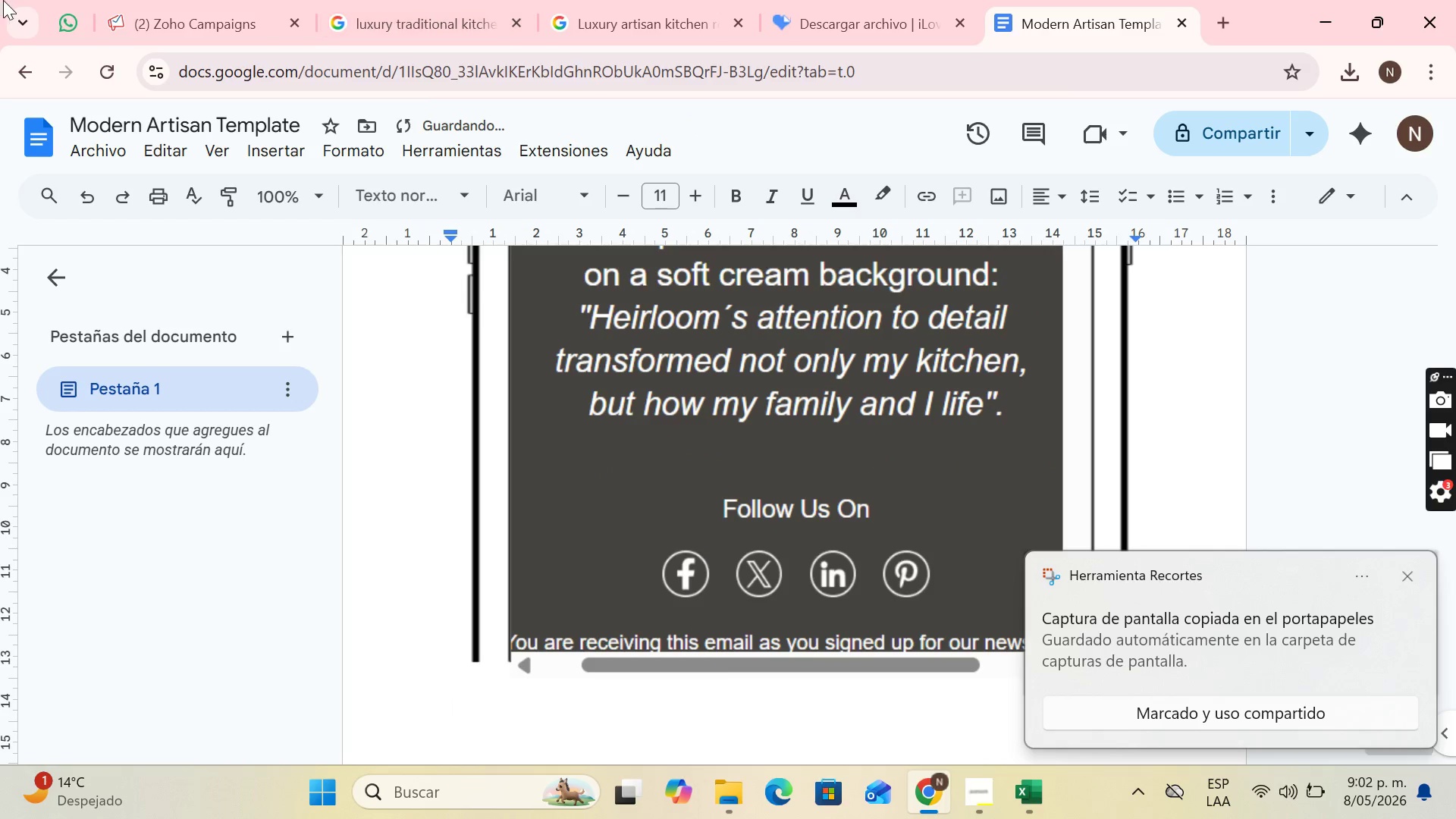 
left_click([139, 0])
 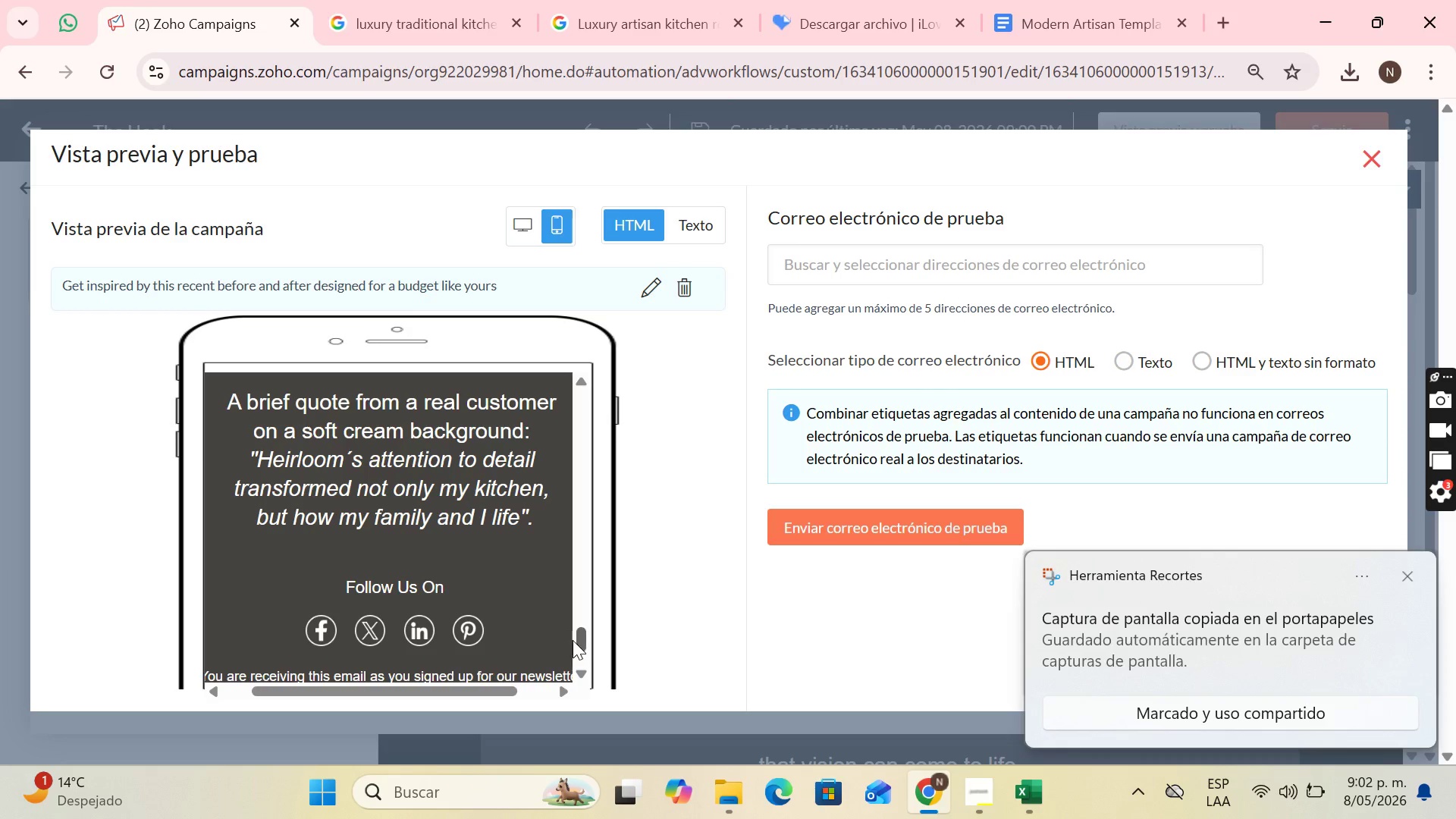 
left_click_drag(start_coordinate=[576, 642], to_coordinate=[587, 698])
 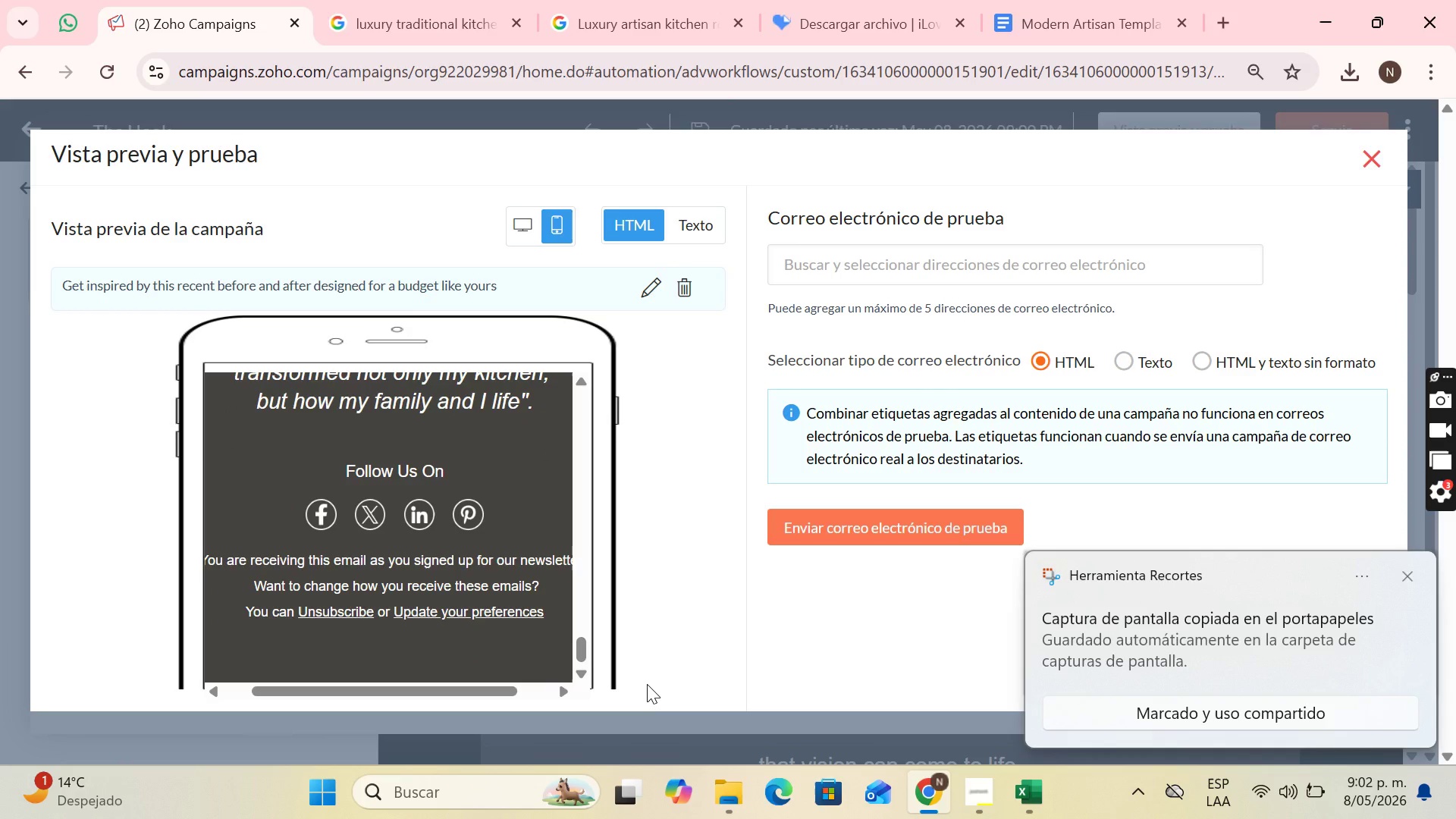 
key(PrintScreen)
 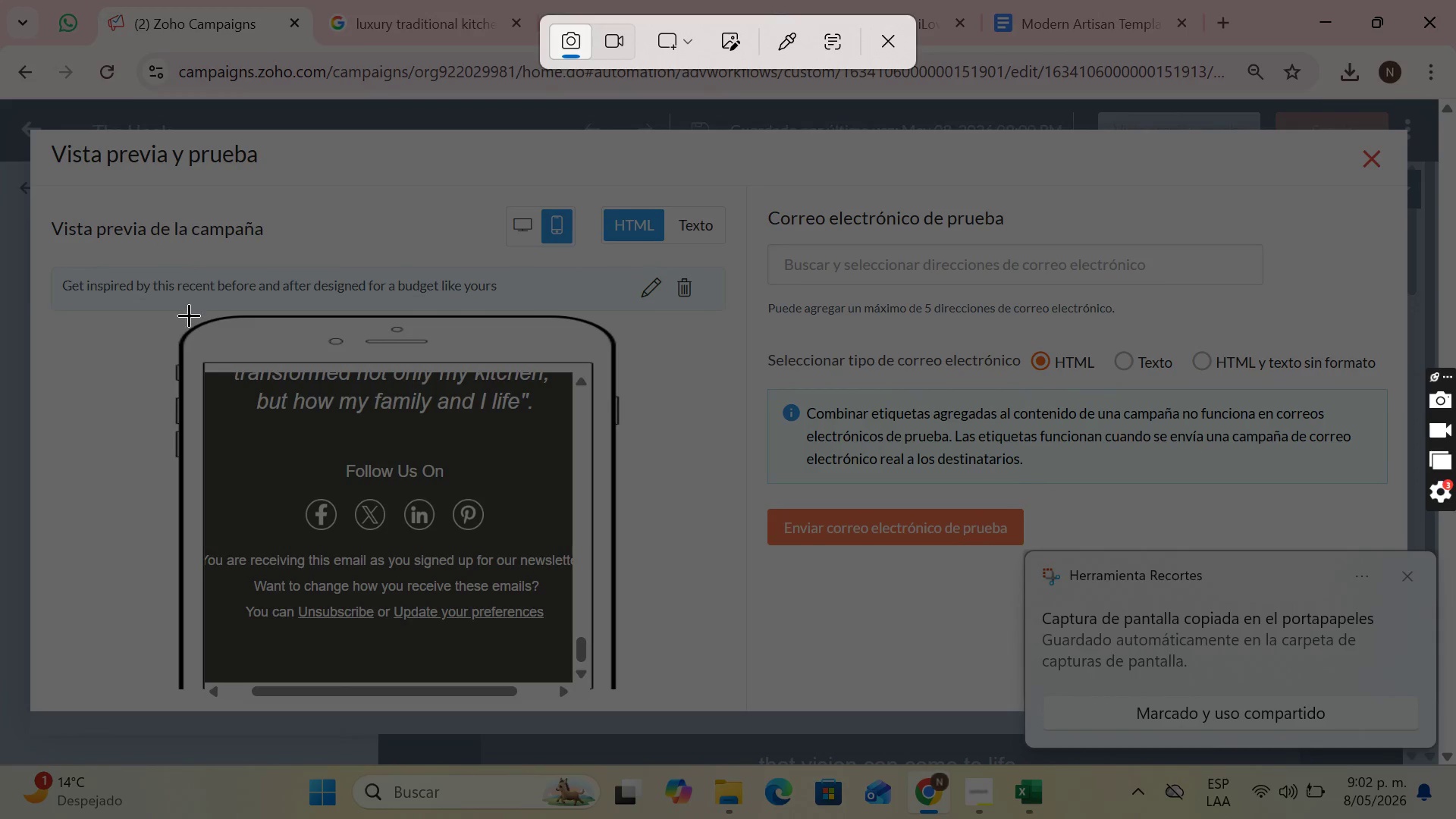 
left_click_drag(start_coordinate=[166, 315], to_coordinate=[628, 708])
 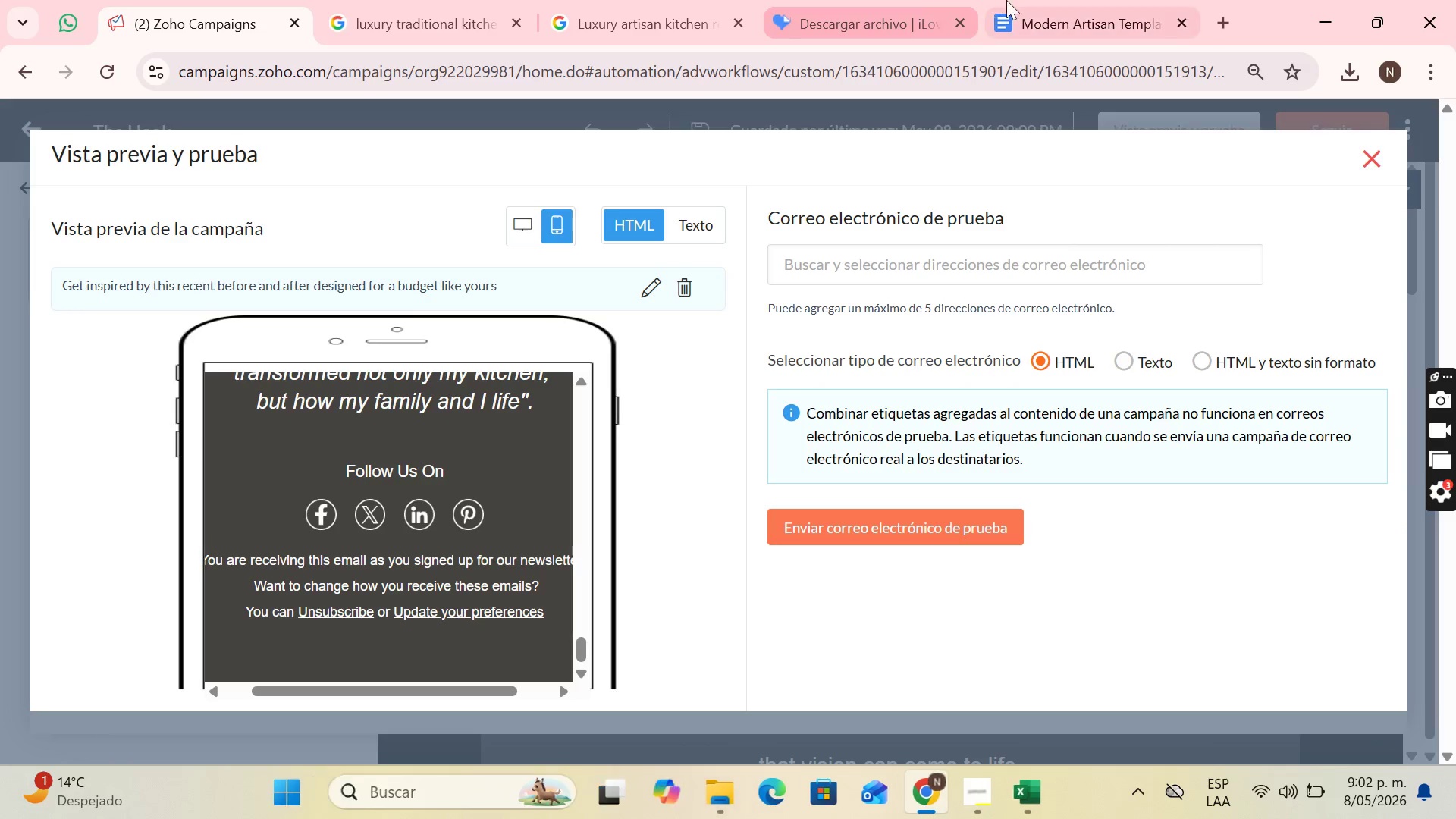 
left_click([1012, 0])
 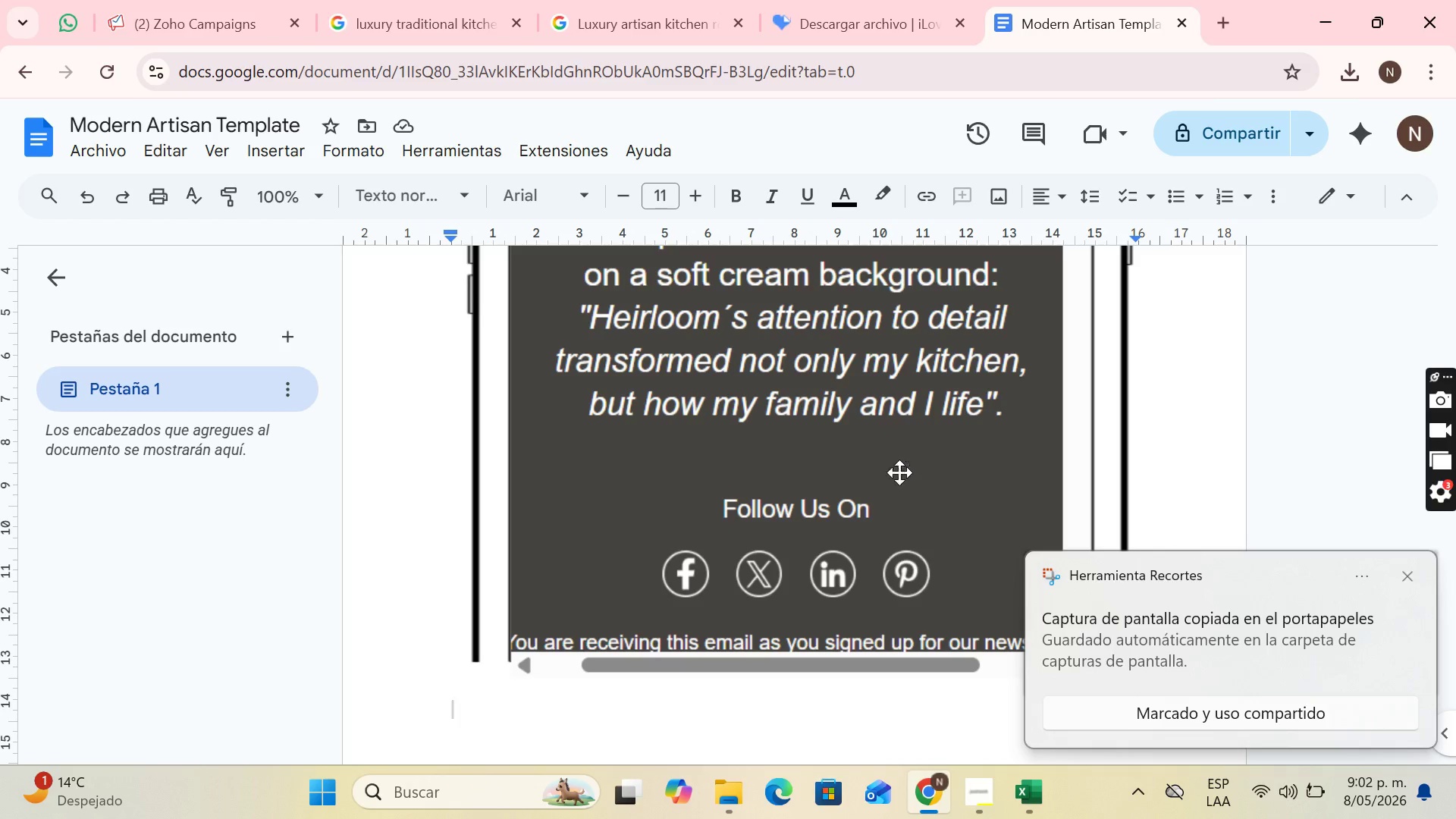 
key(Control+V)
 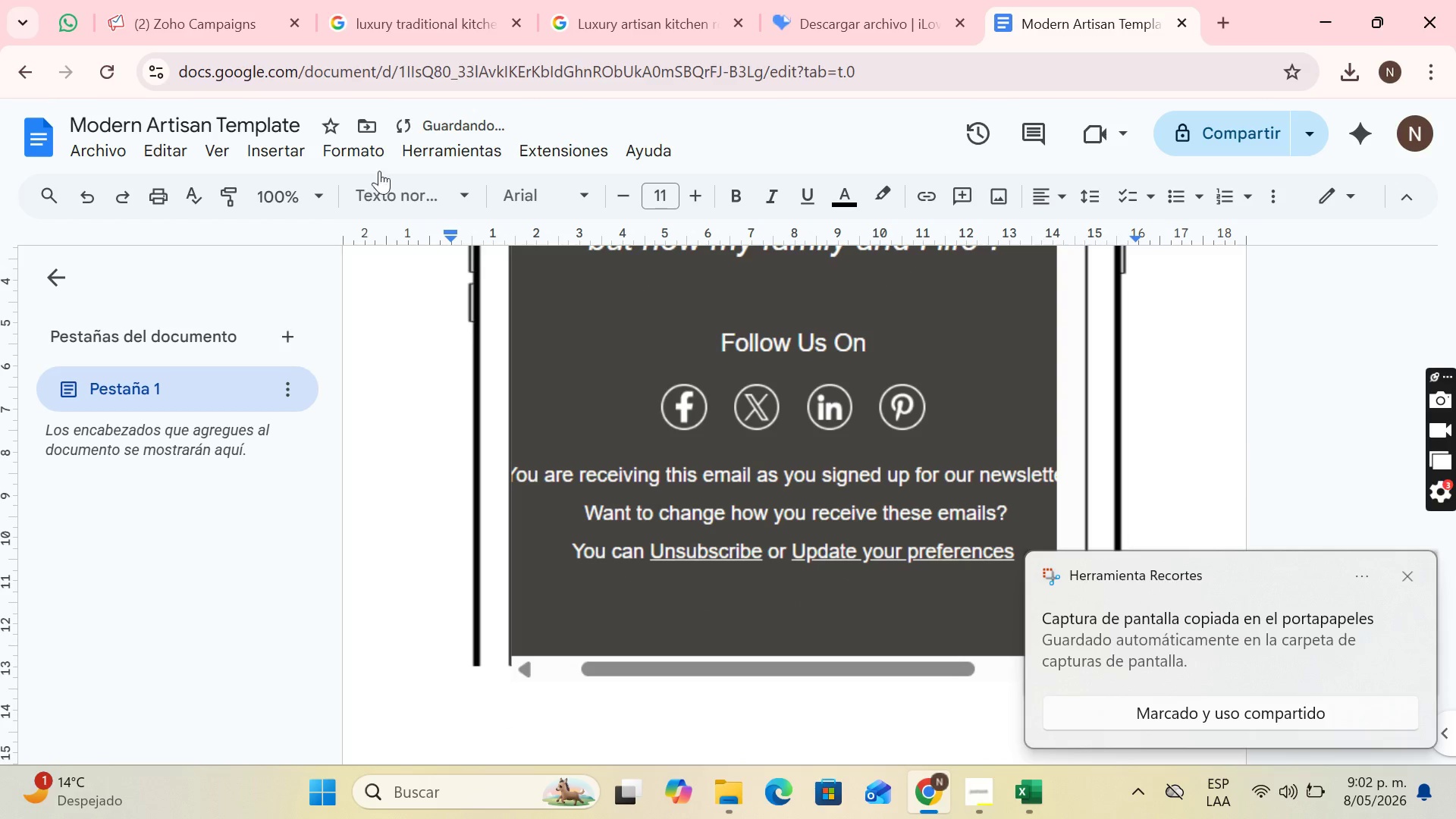 
left_click([238, 0])
 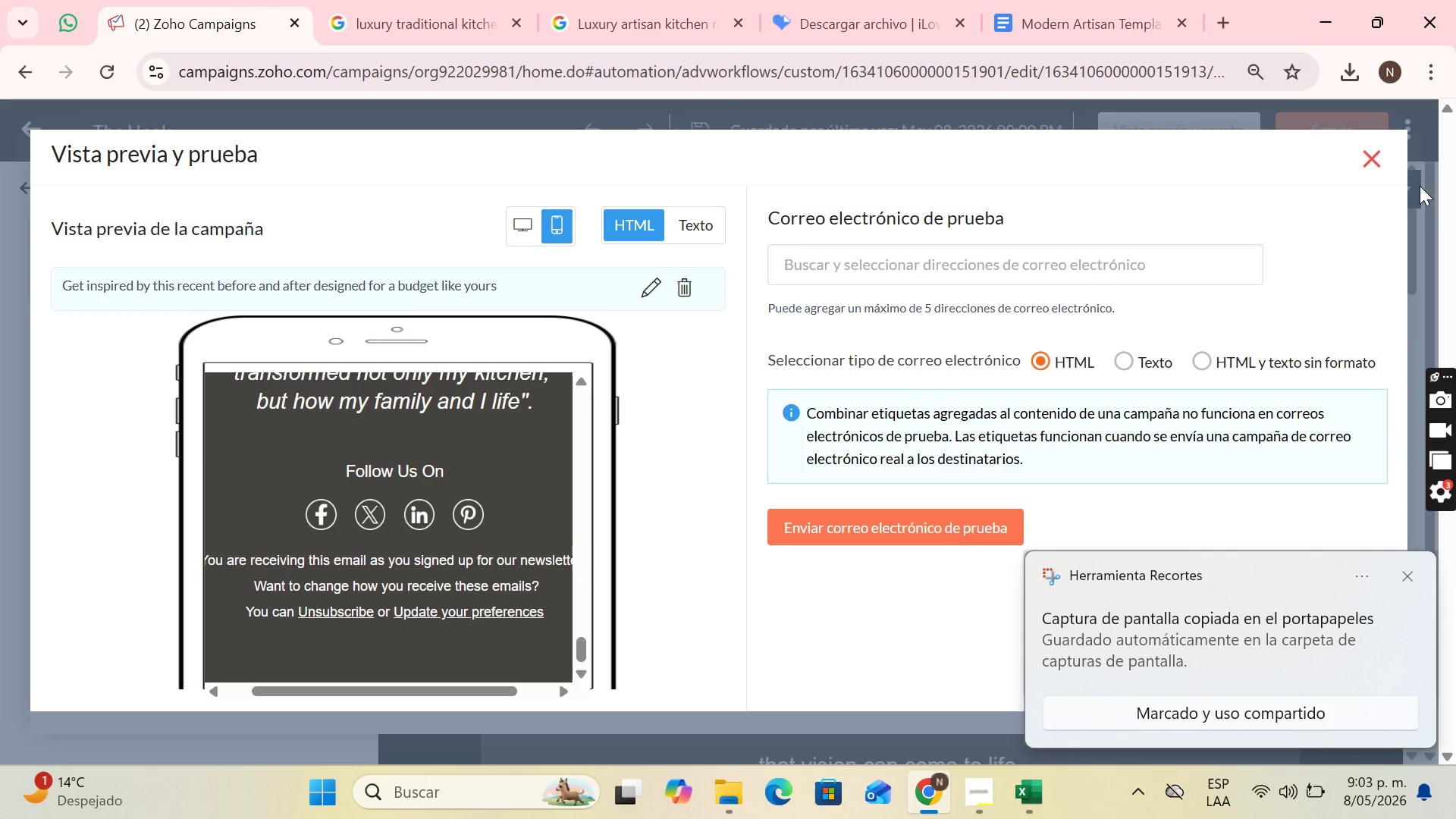 
left_click([1381, 173])
 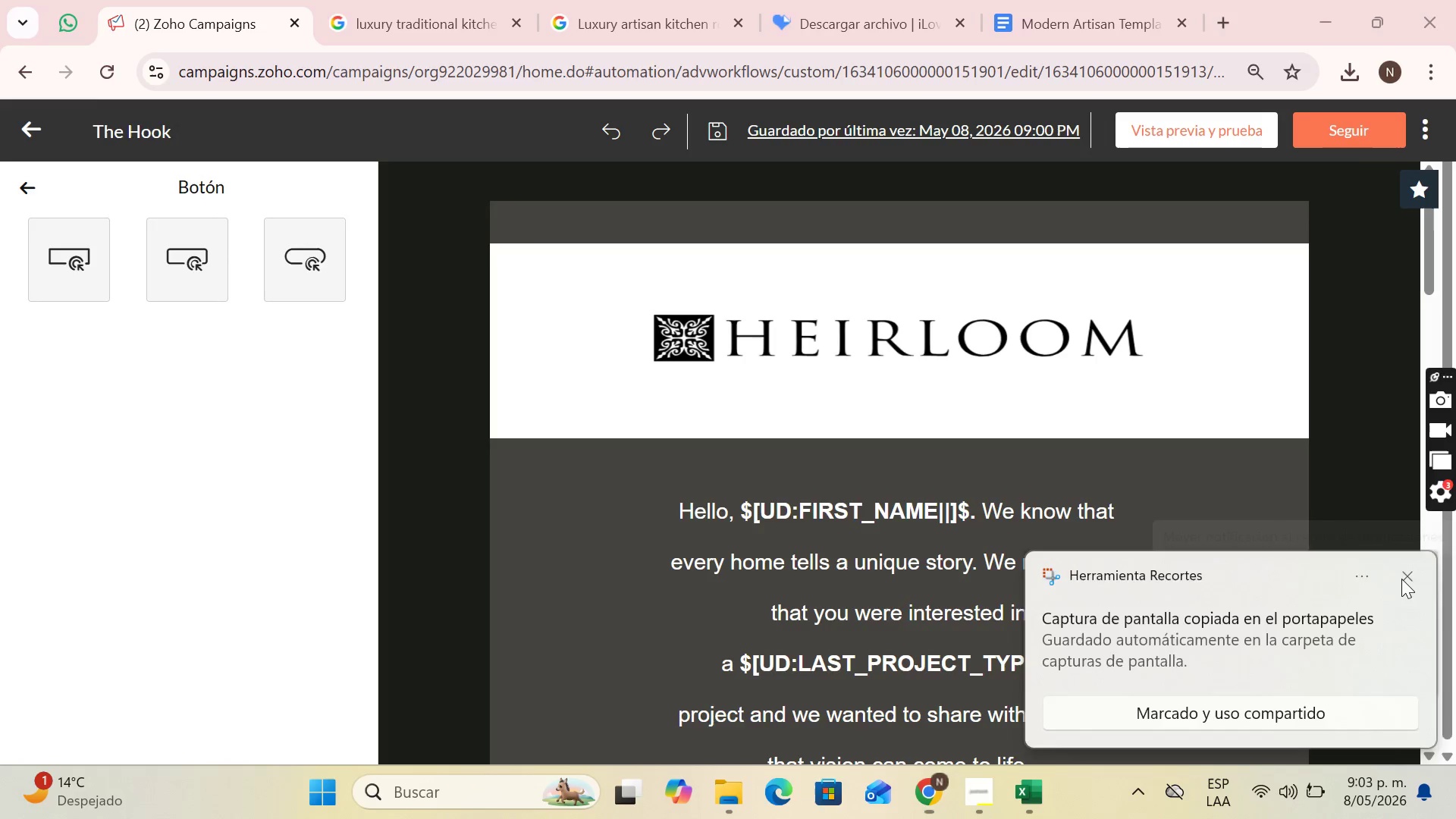 
scroll: coordinate [1264, 520], scroll_direction: down, amount: 25.0
 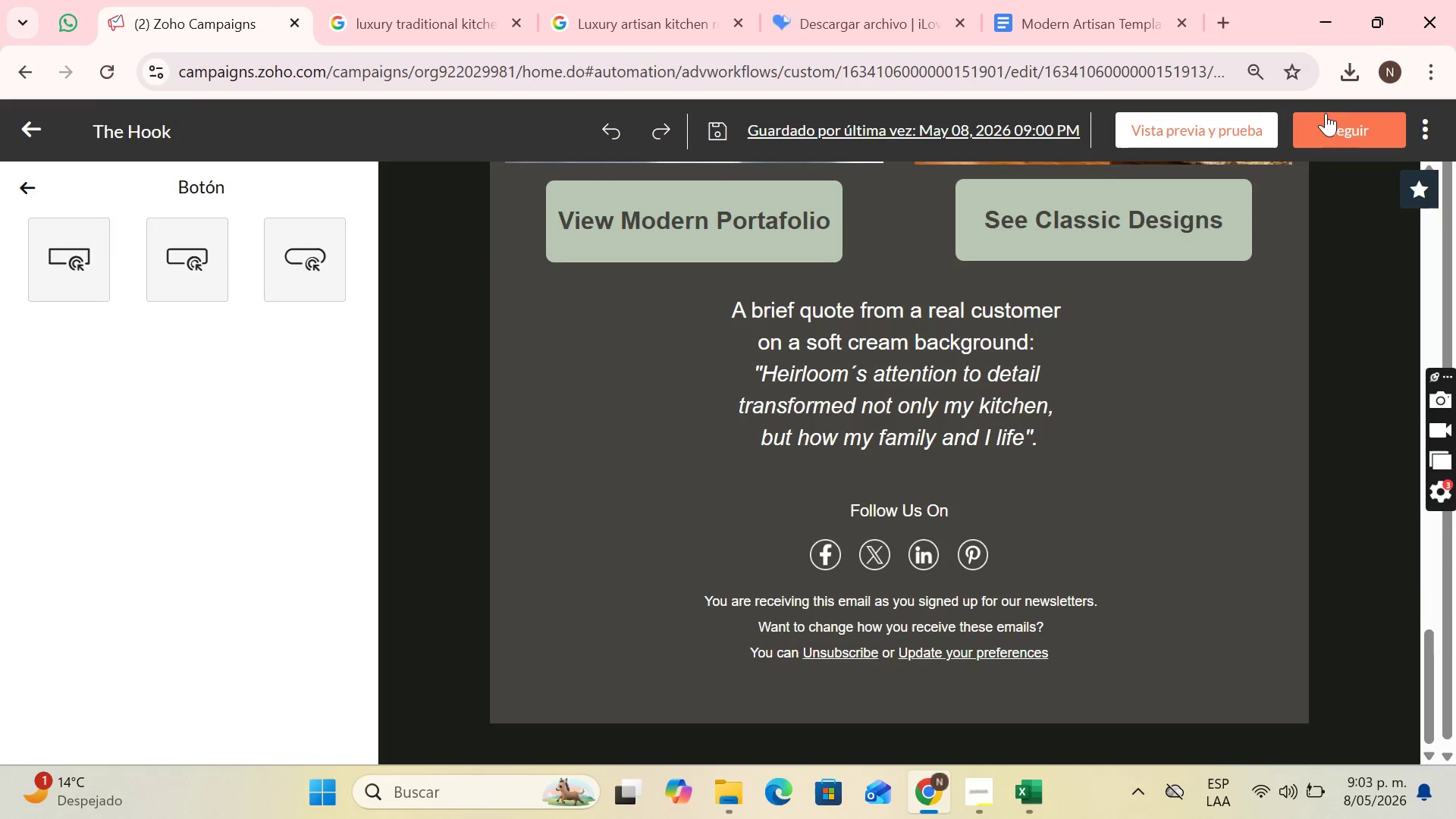 
left_click([1326, 114])
 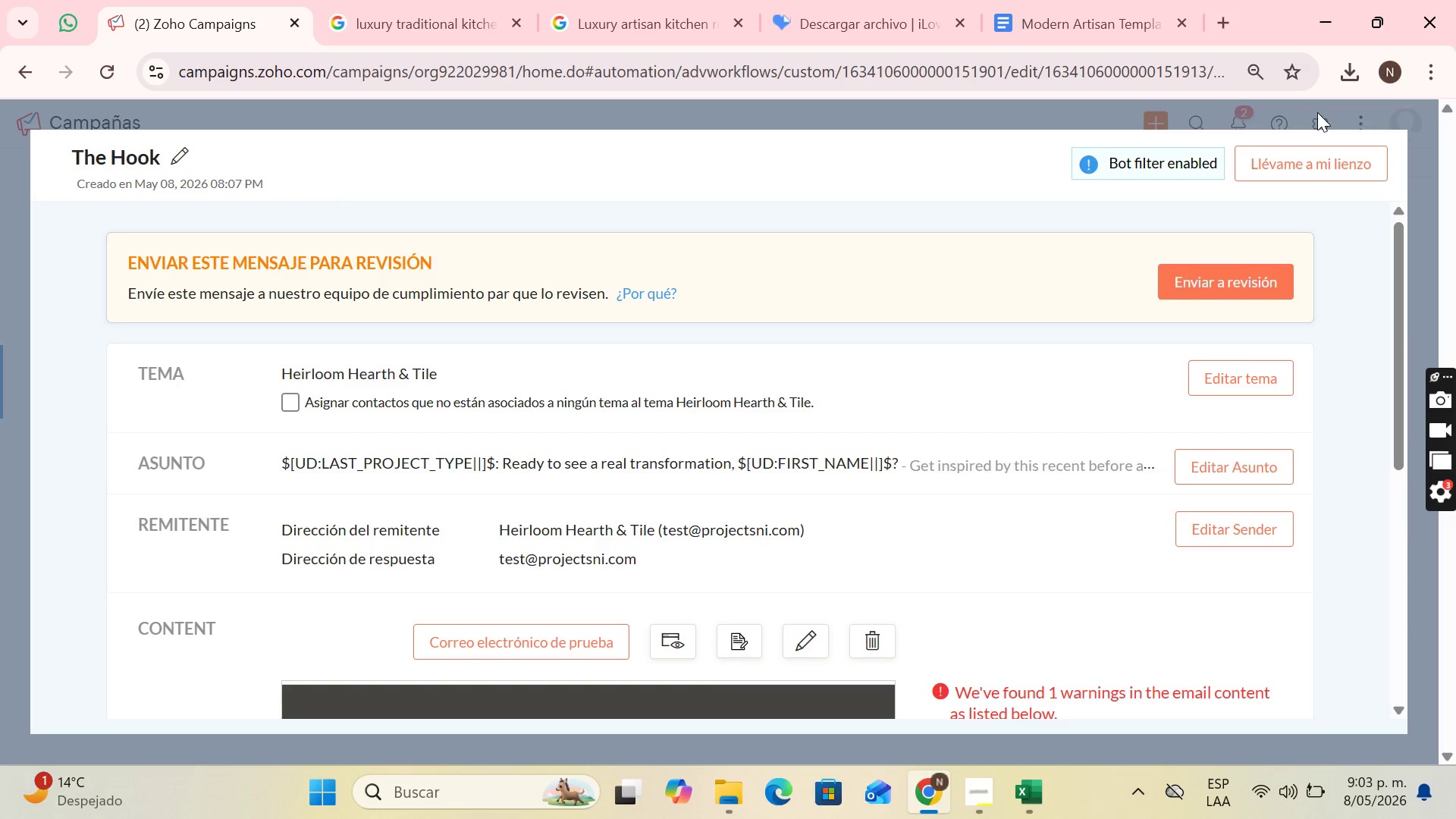 
wait(17.45)
 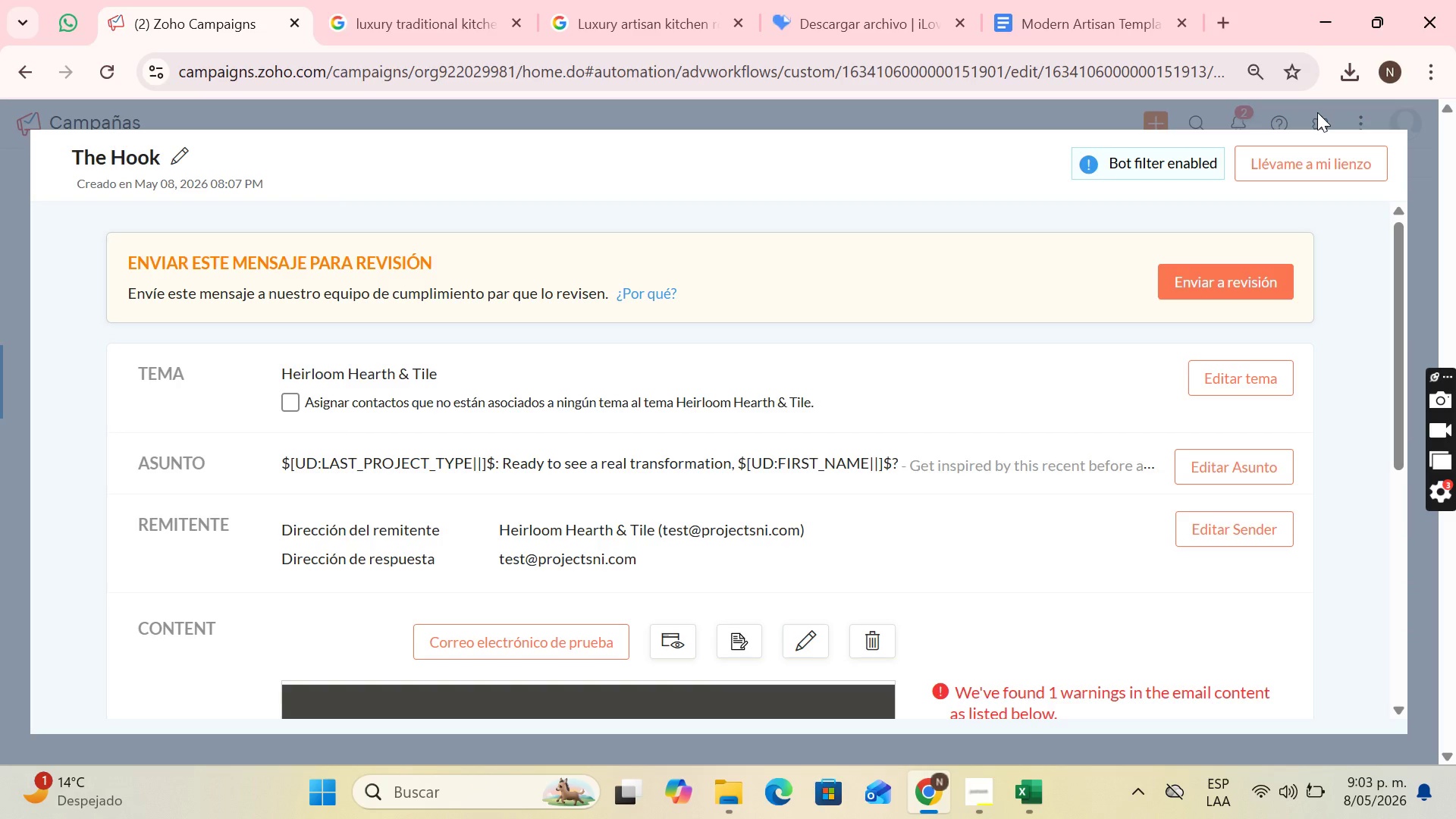 
scroll: coordinate [1259, 375], scroll_direction: down, amount: 4.0
 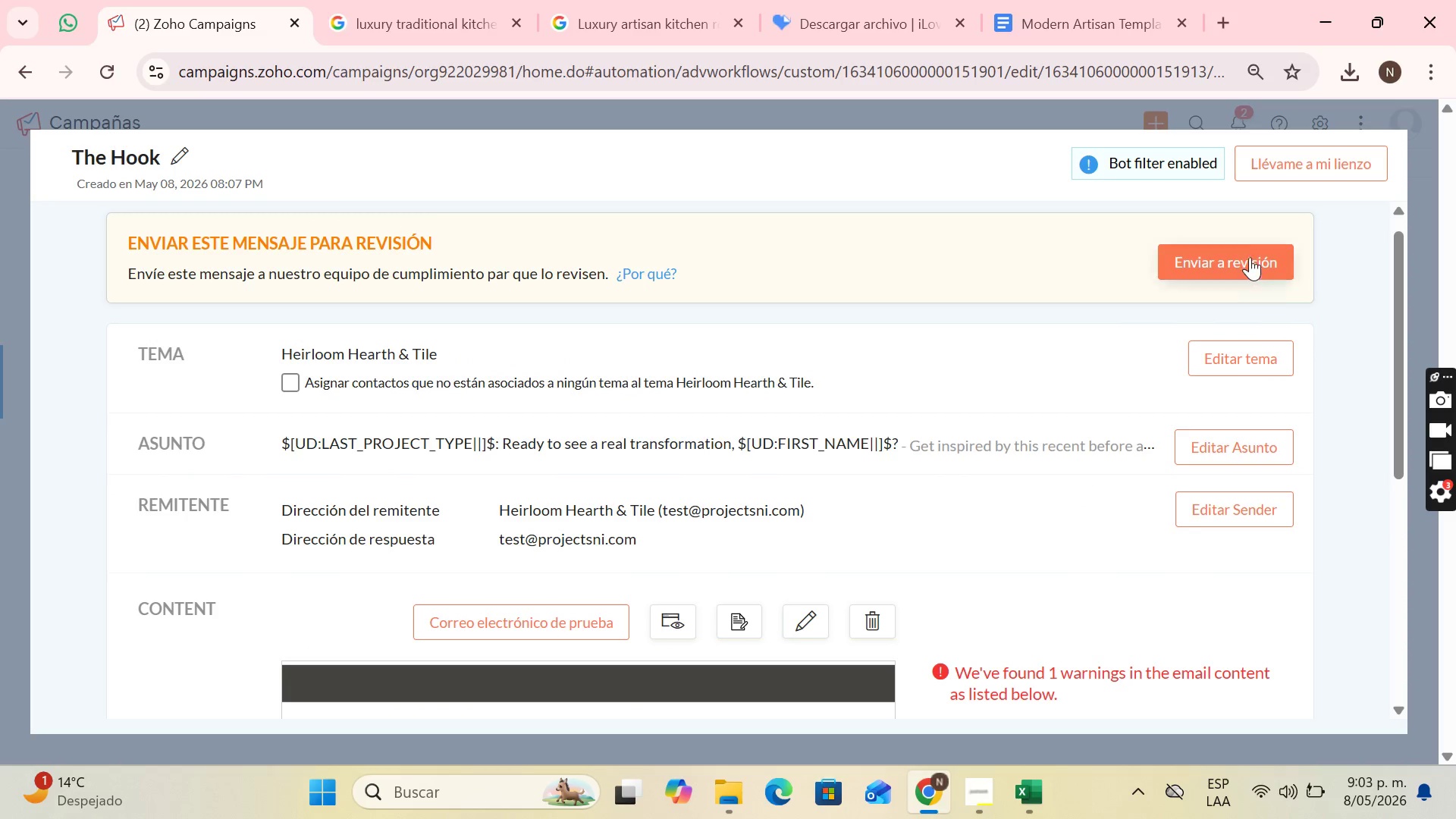 
left_click([1248, 246])
 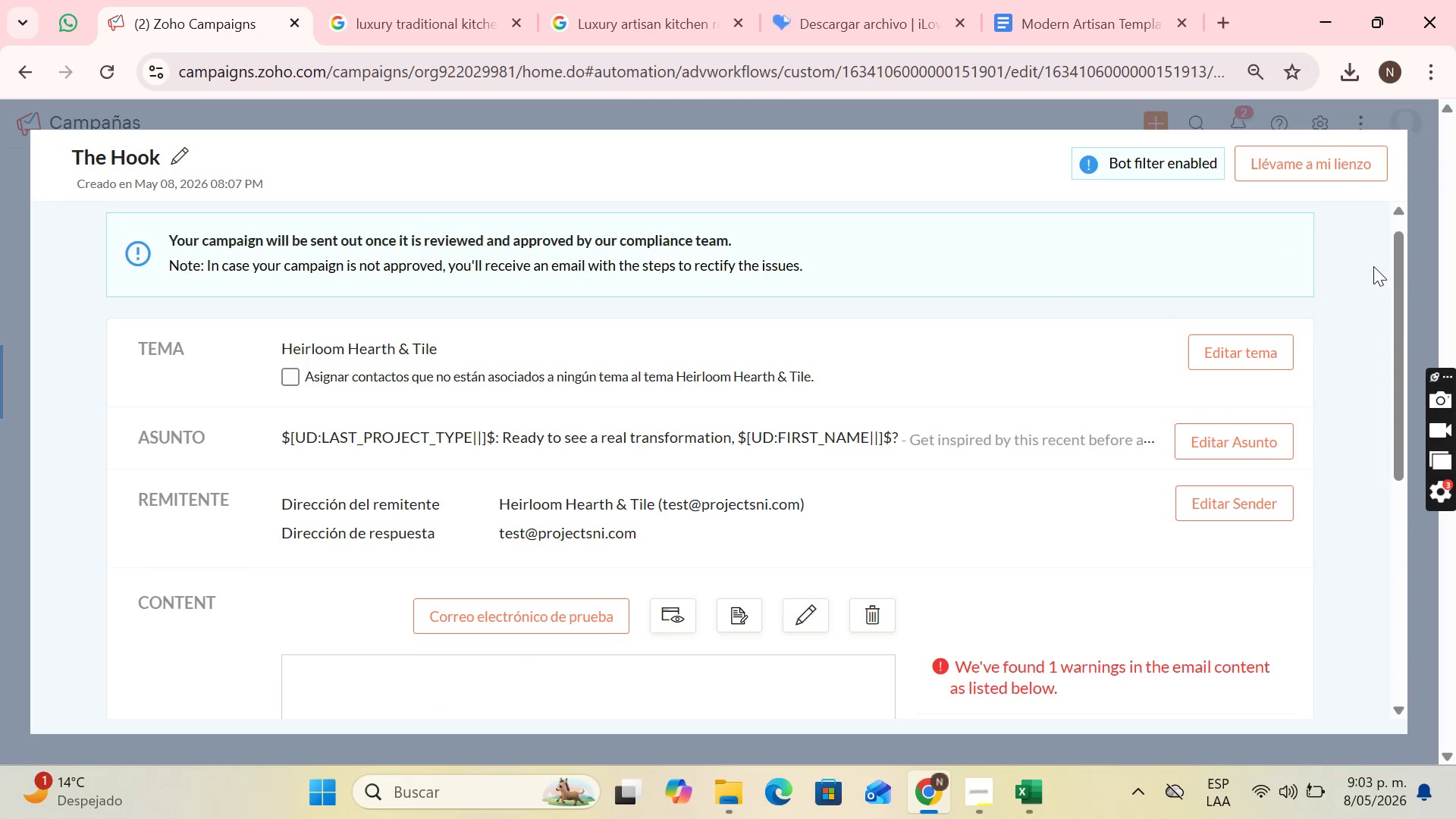 
scroll: coordinate [1156, 341], scroll_direction: down, amount: 7.0
 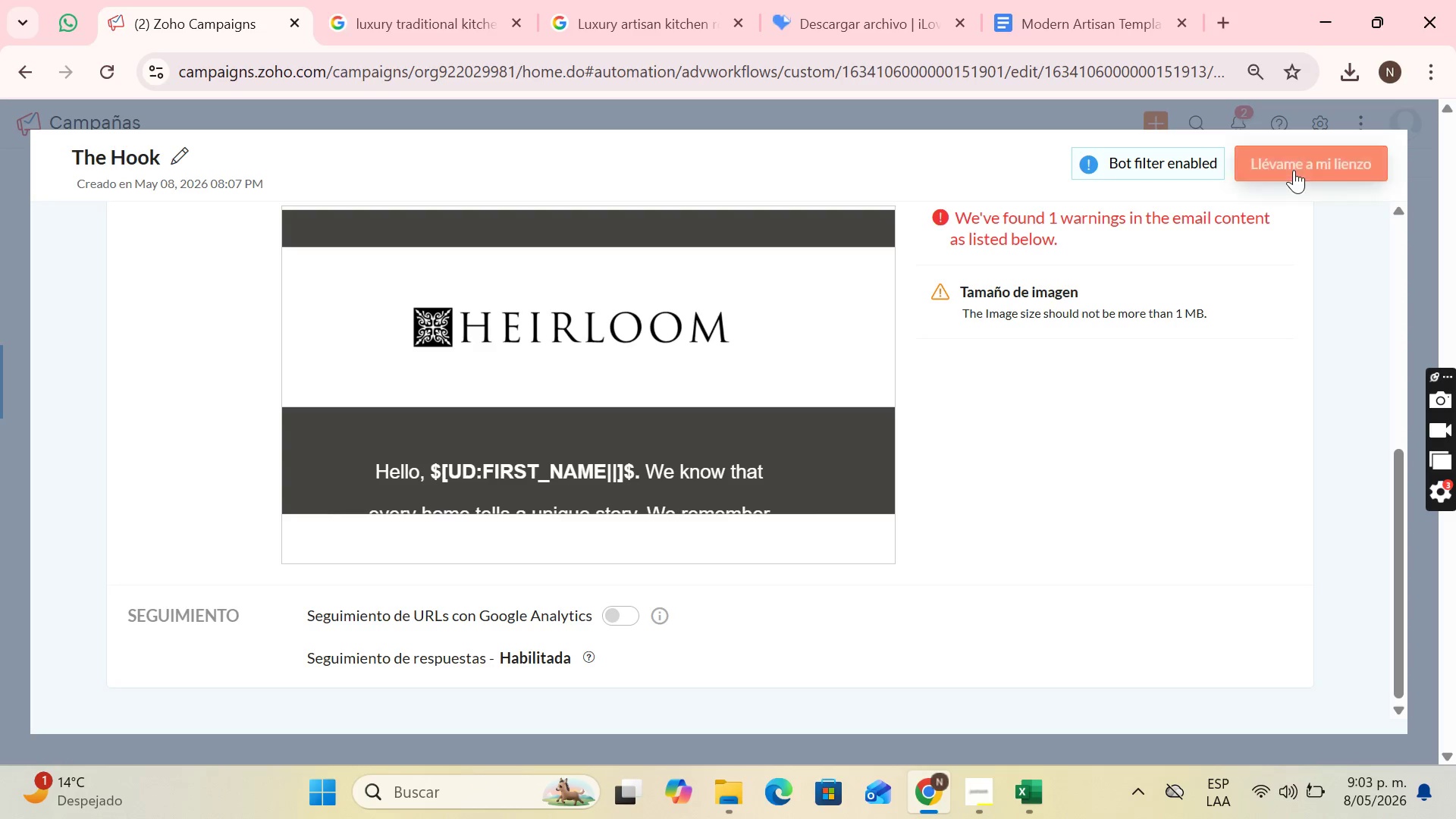 
left_click([1301, 168])
 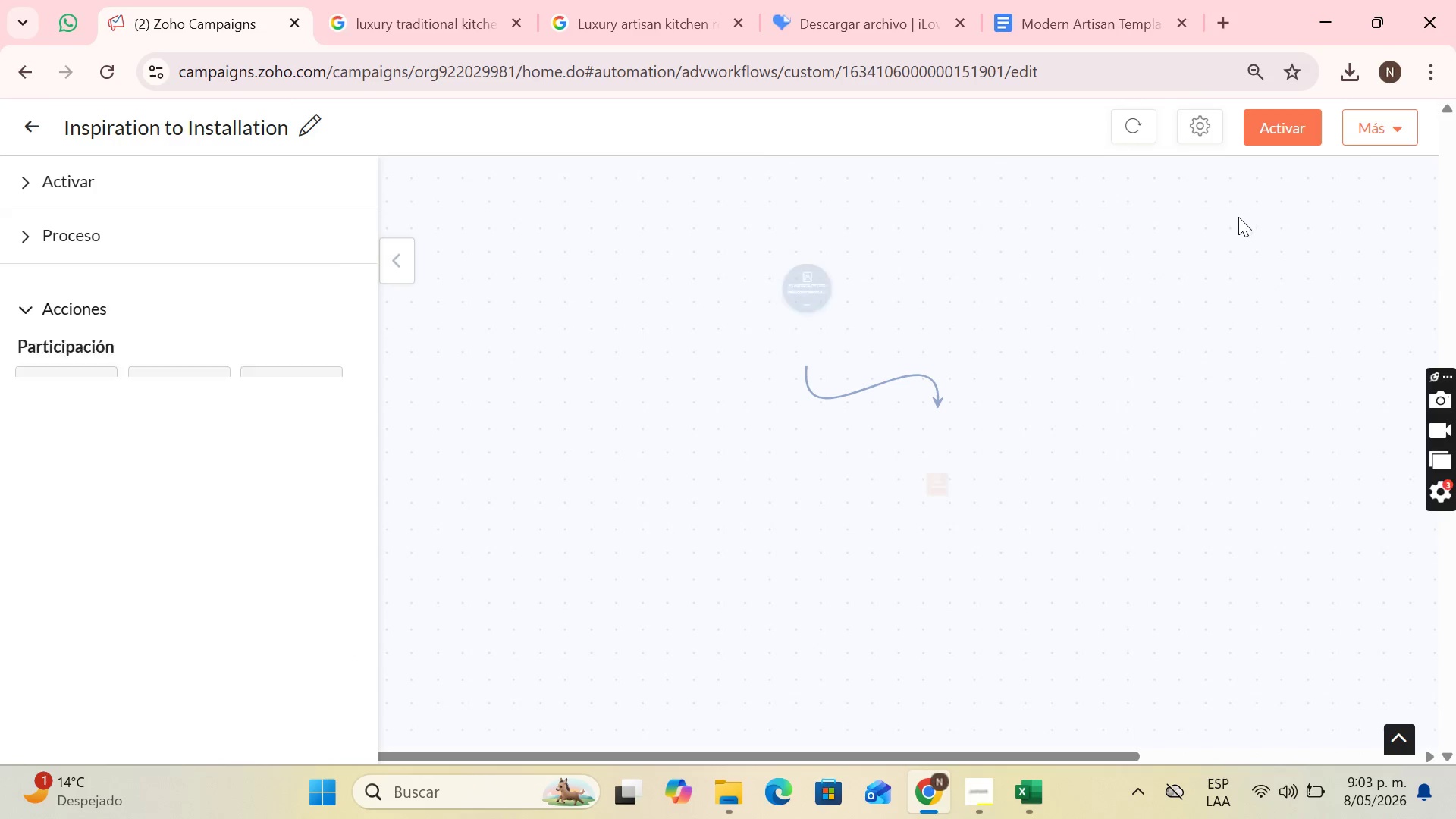 
scroll: coordinate [932, 346], scroll_direction: down, amount: 1.0
 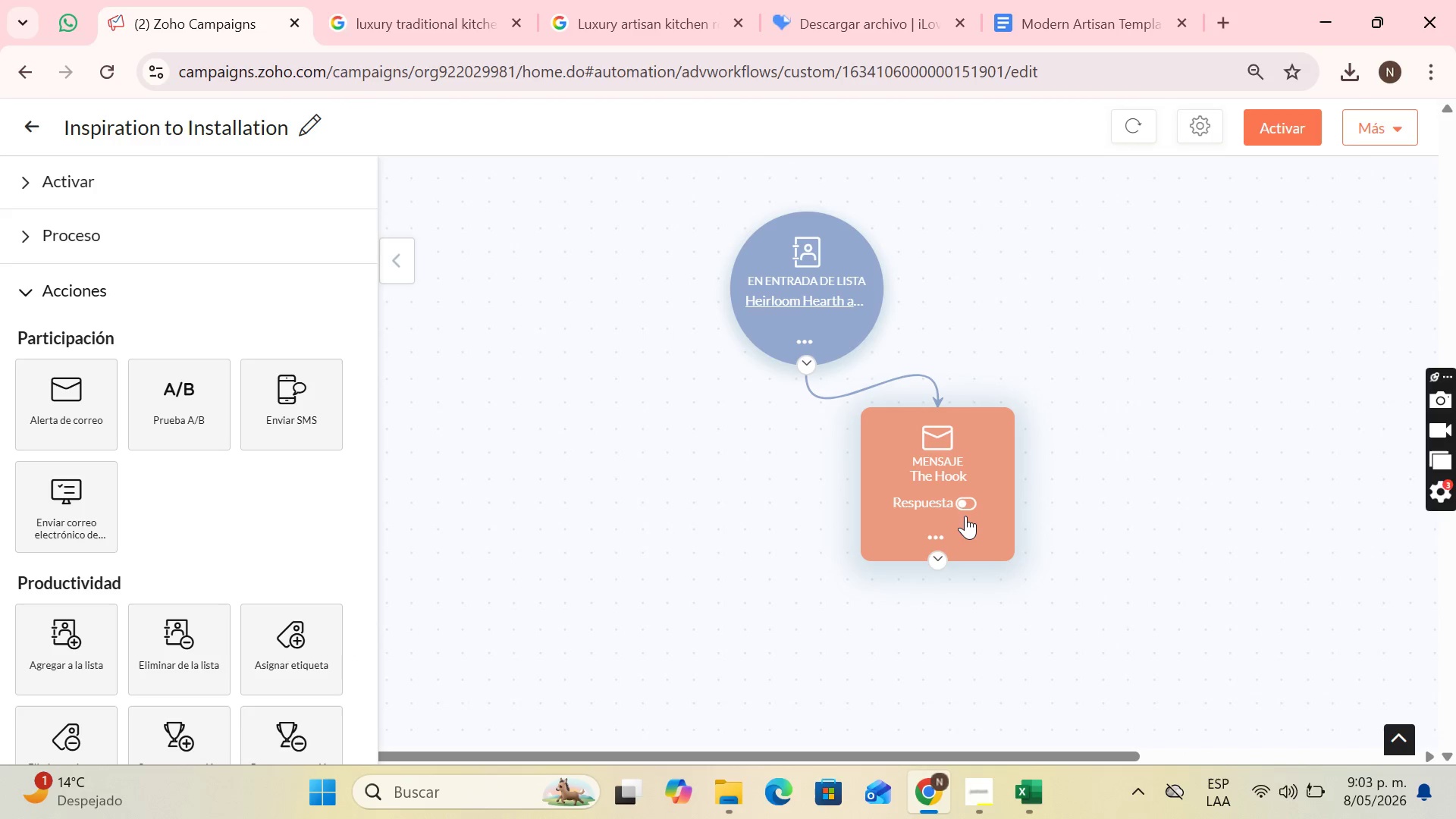 
left_click([965, 503])
 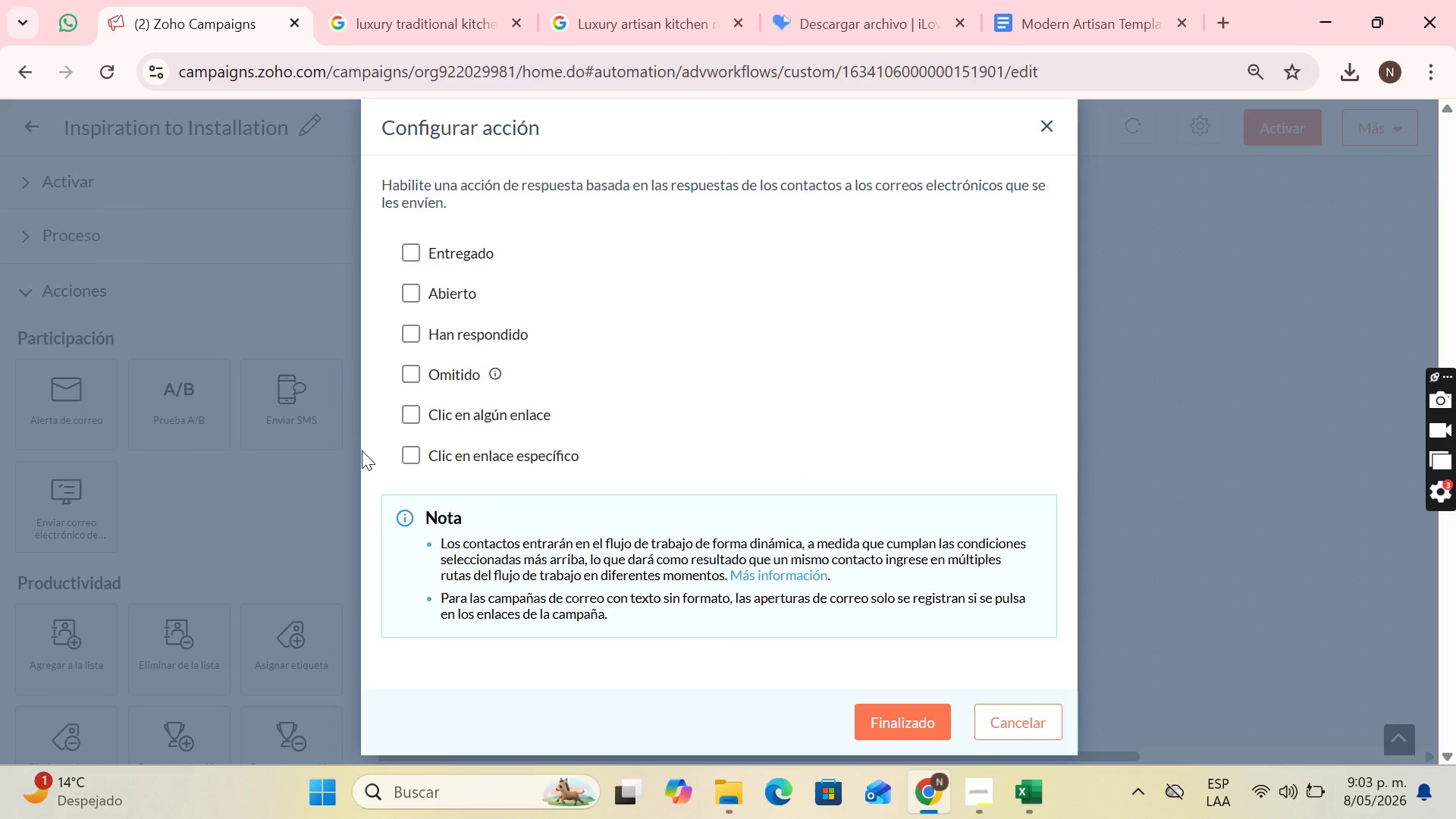 
left_click([421, 452])
 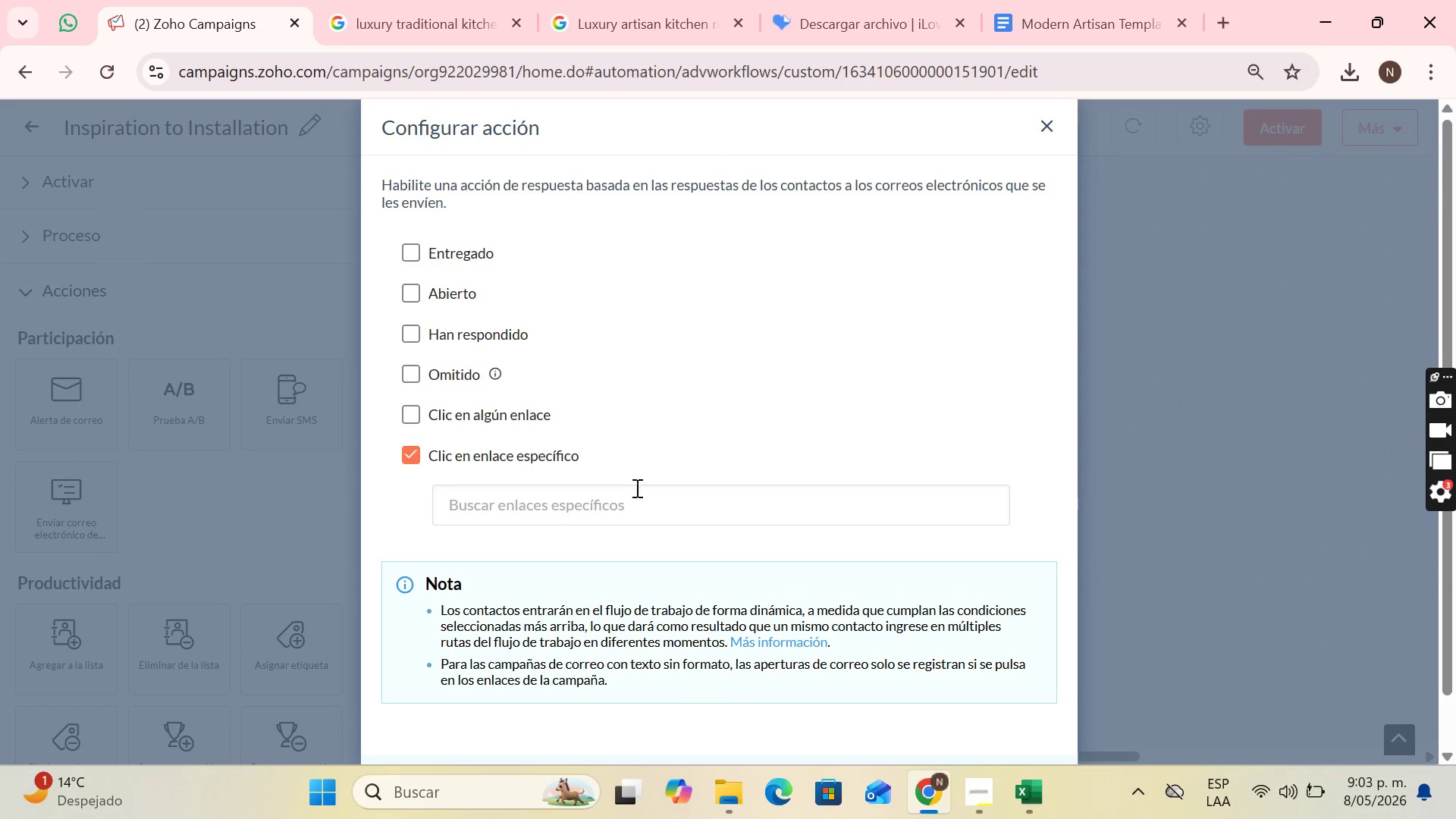 
left_click([647, 502])
 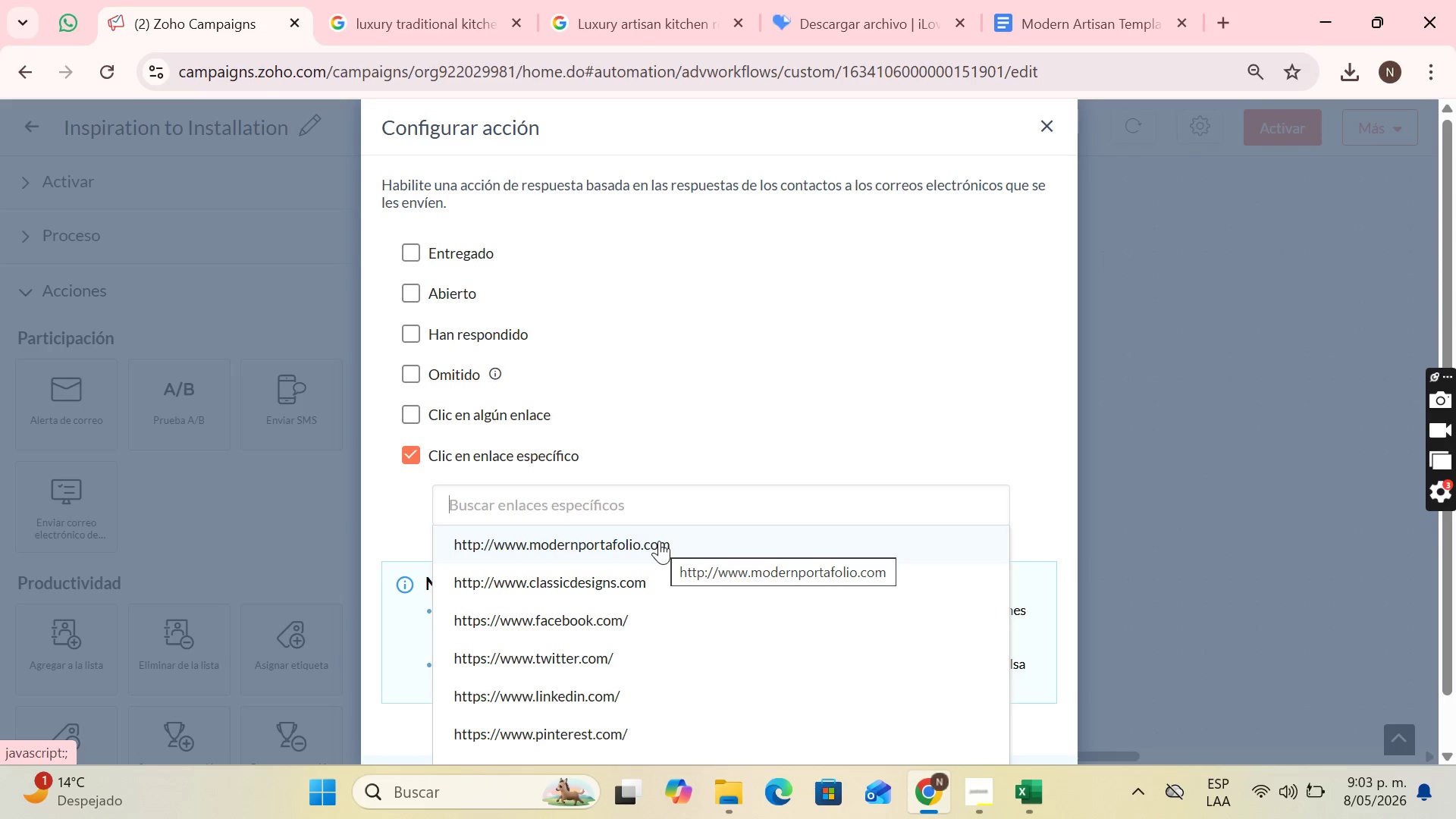 
wait(5.74)
 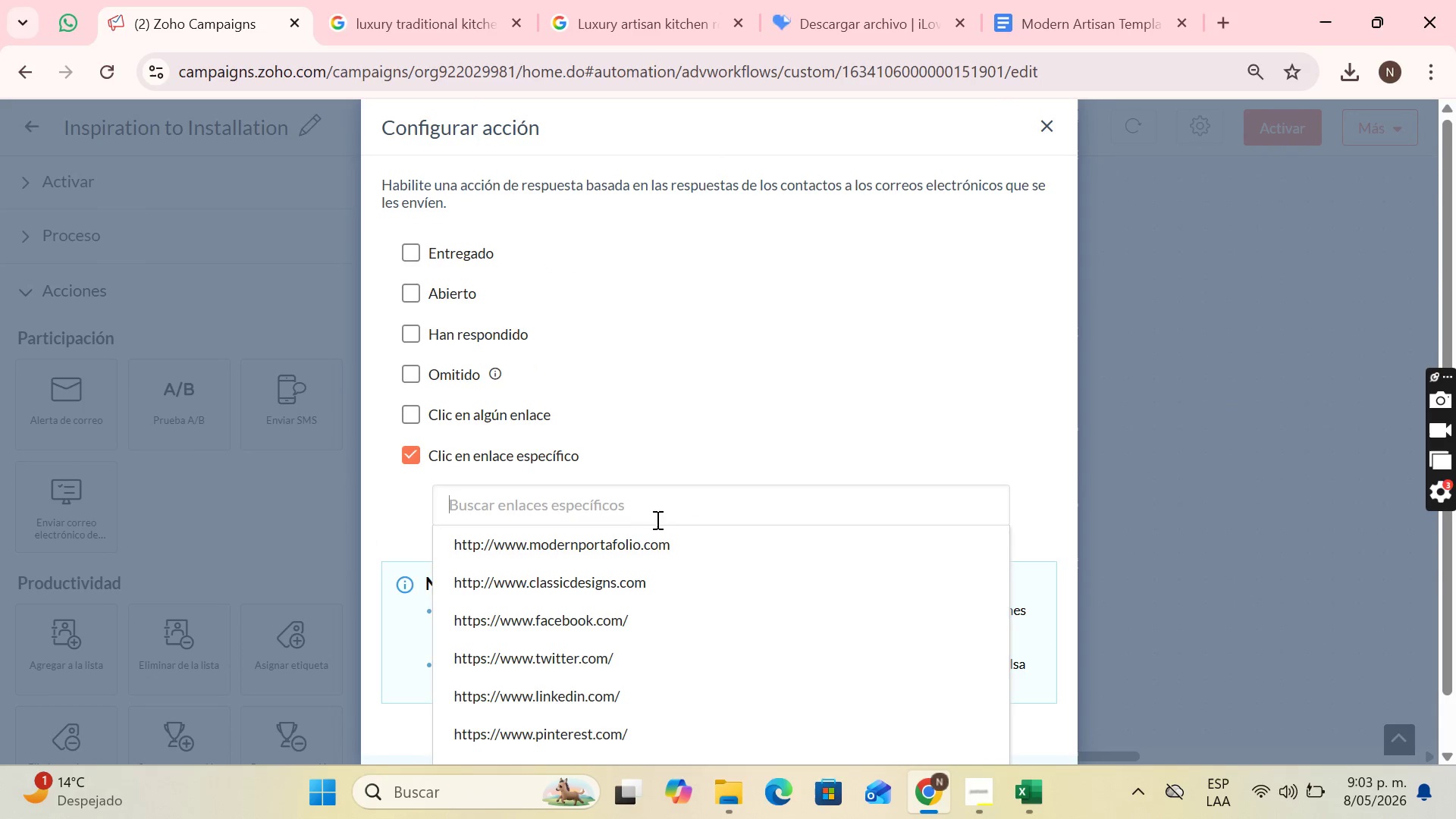 
left_click([689, 541])
 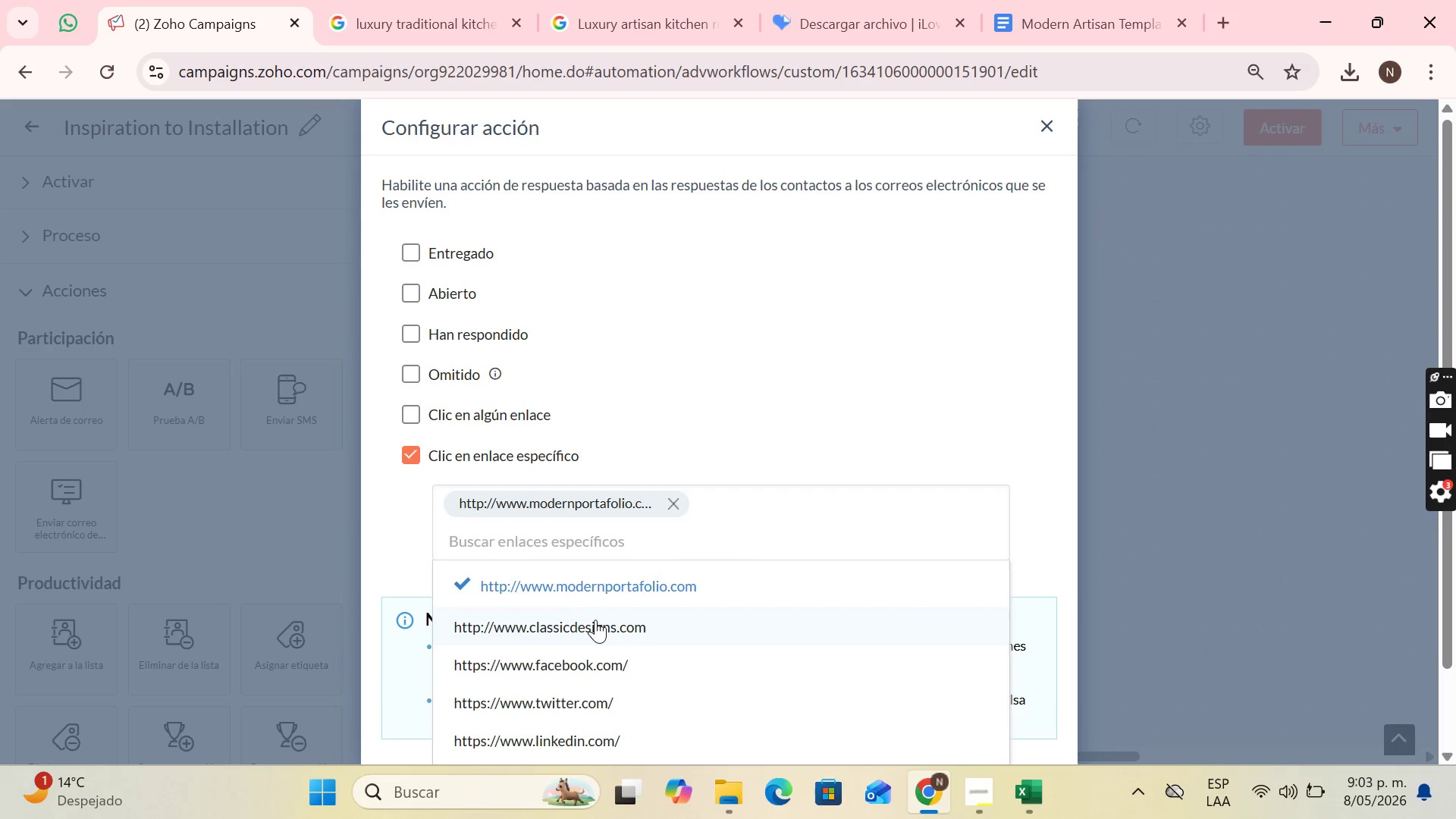 
left_click([595, 620])
 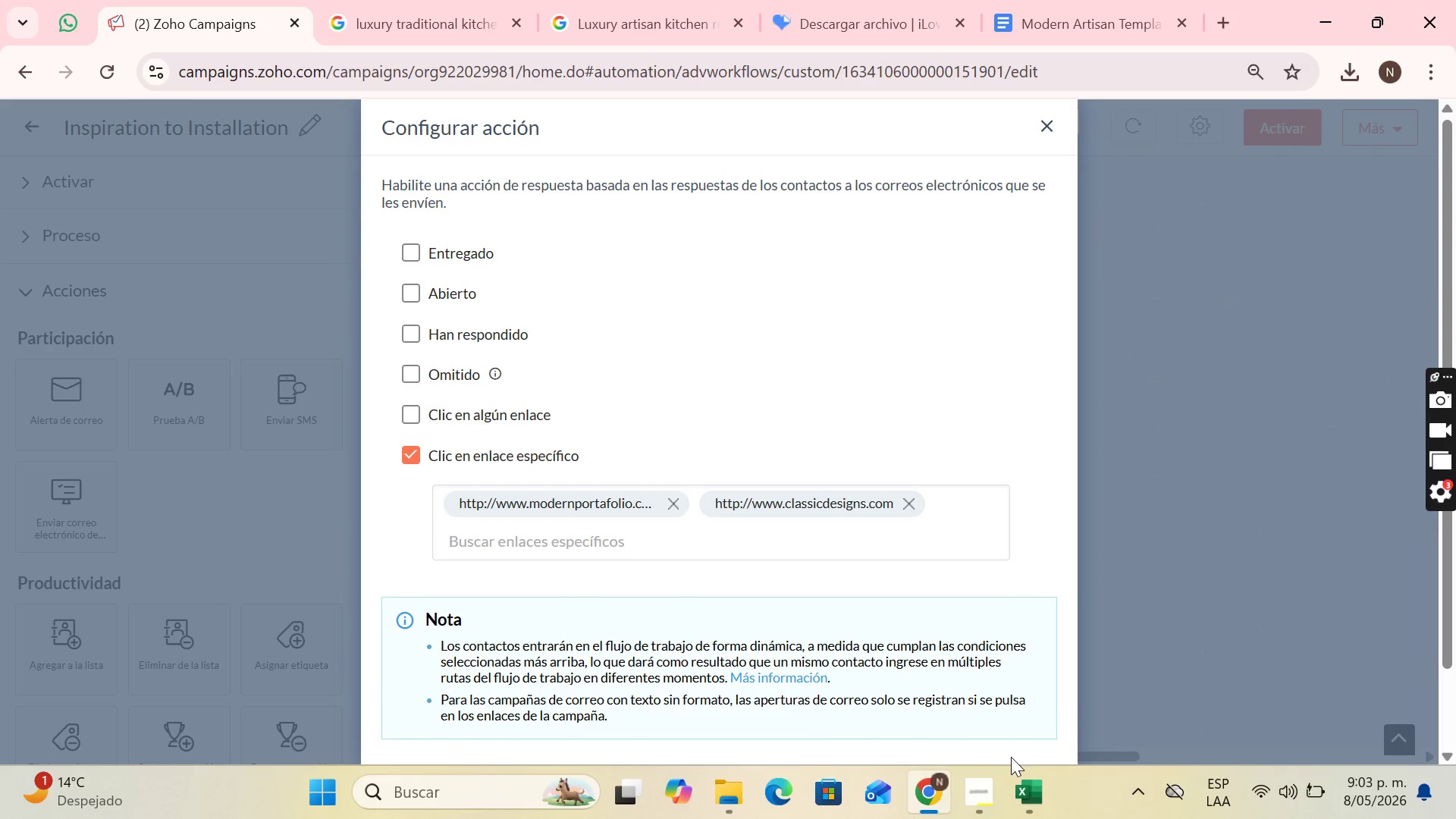 
scroll: coordinate [891, 497], scroll_direction: down, amount: 2.0
 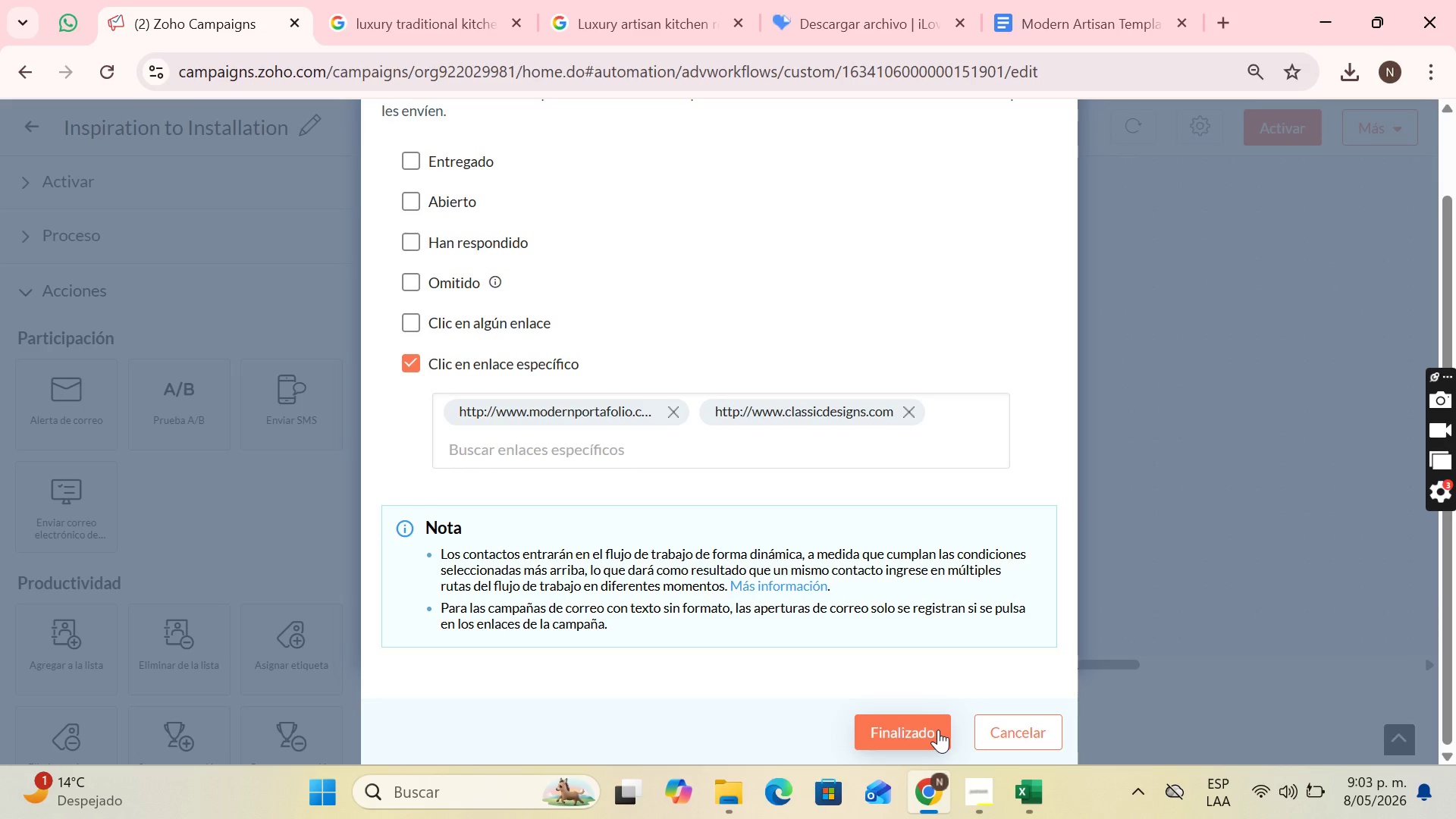 
wait(11.77)
 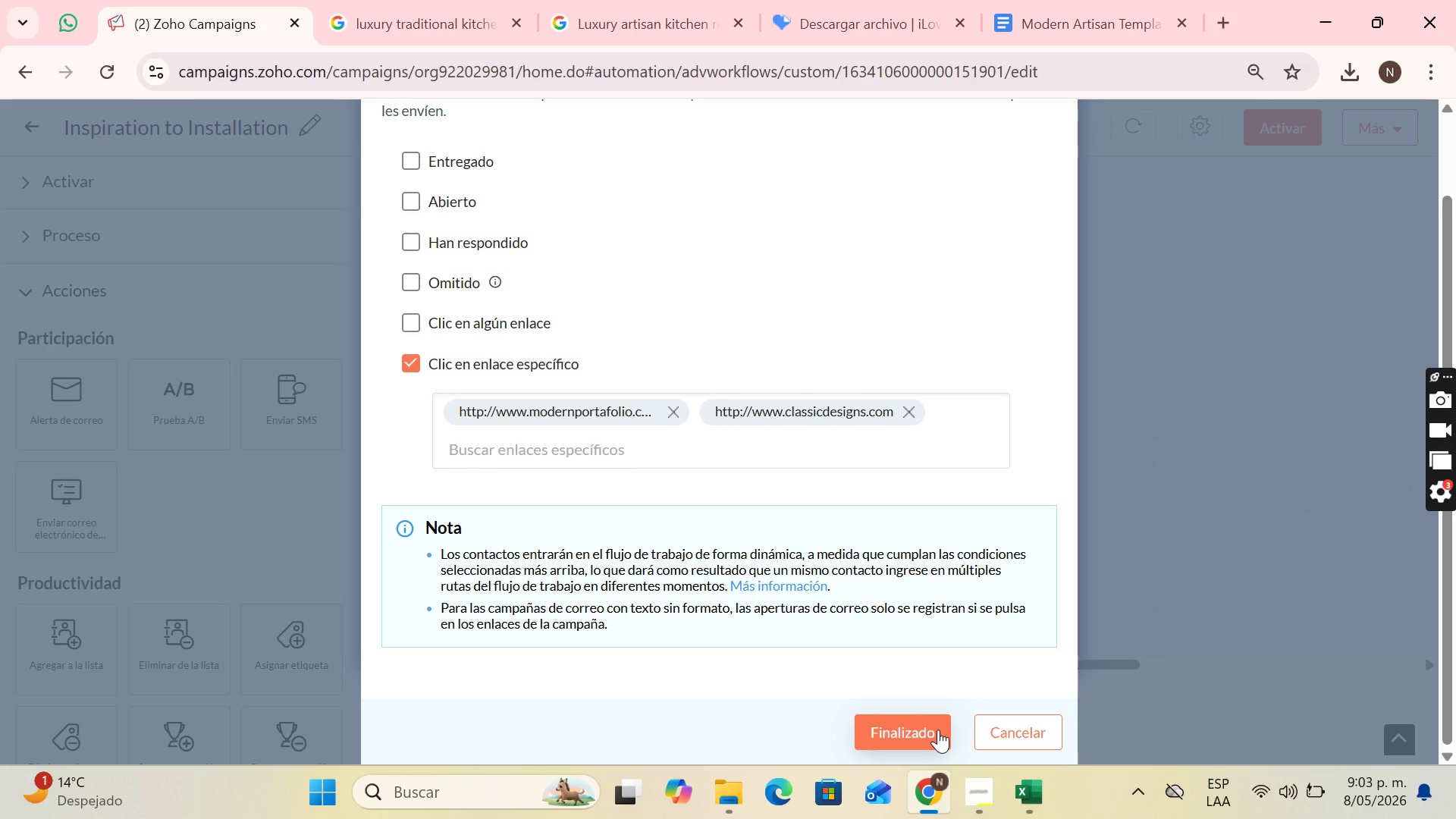 
left_click([938, 728])
 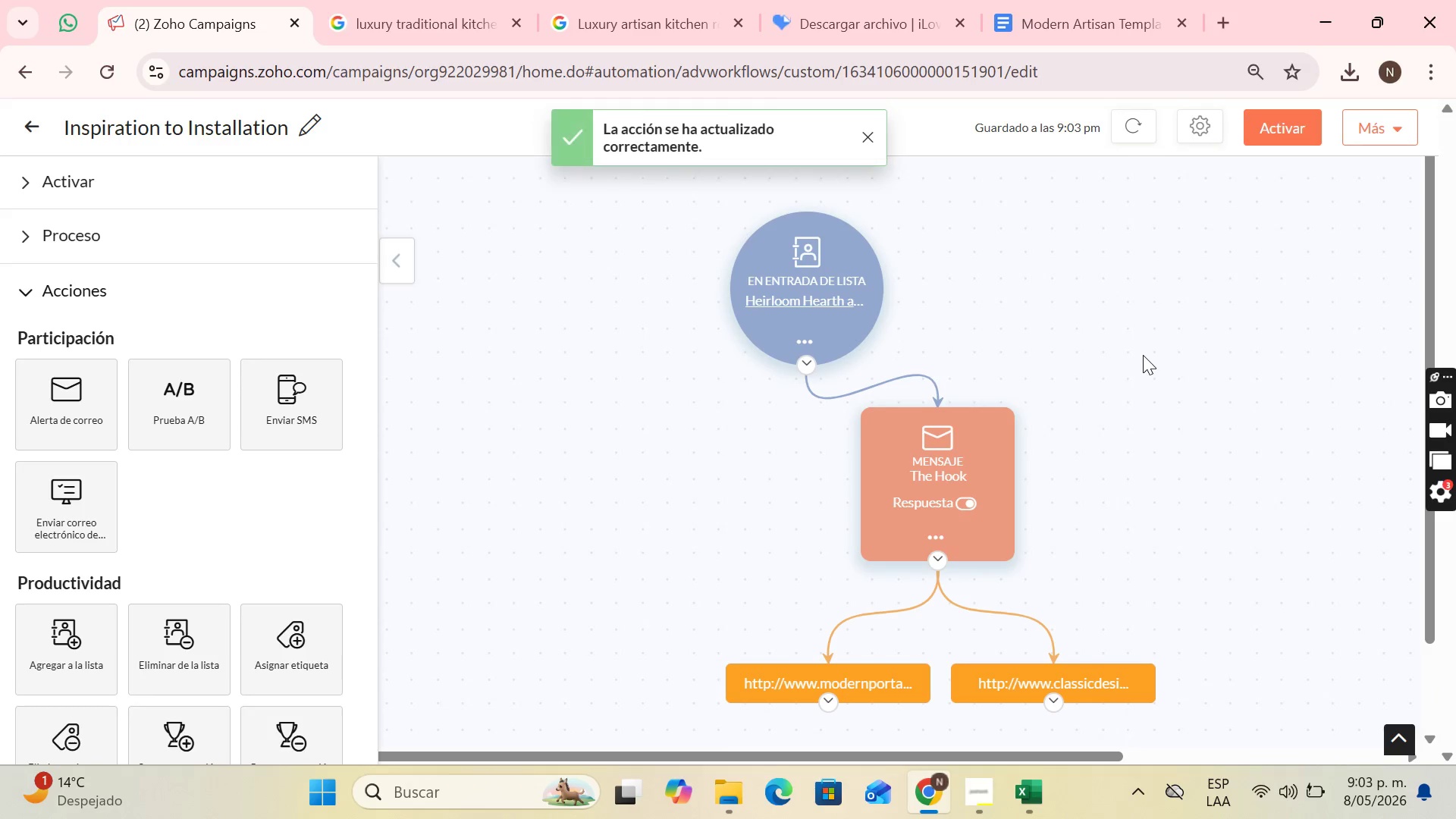 
scroll: coordinate [237, 519], scroll_direction: down, amount: 5.0
 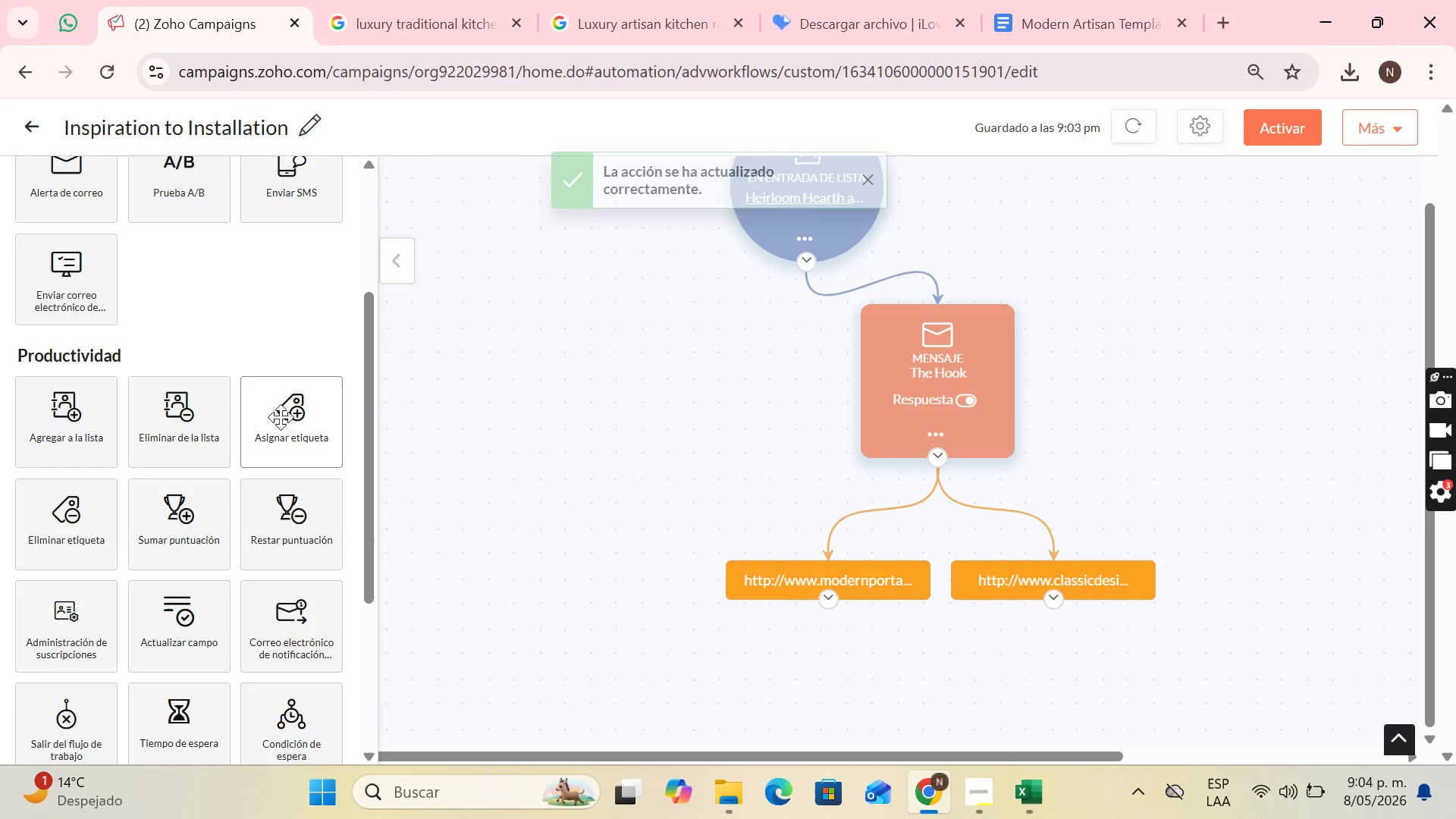 
left_click_drag(start_coordinate=[281, 417], to_coordinate=[792, 686])
 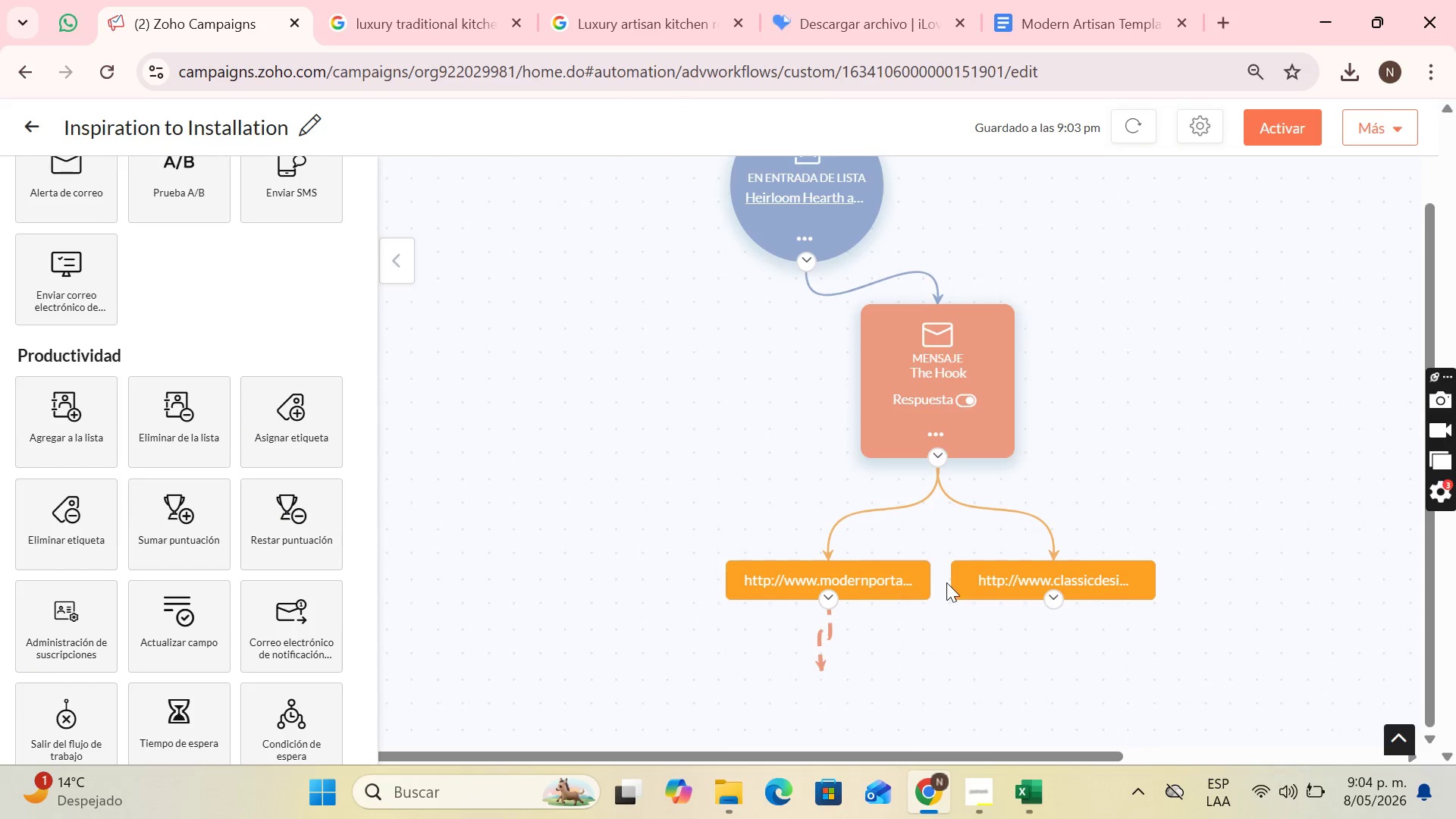 
scroll: coordinate [946, 582], scroll_direction: down, amount: 2.0
 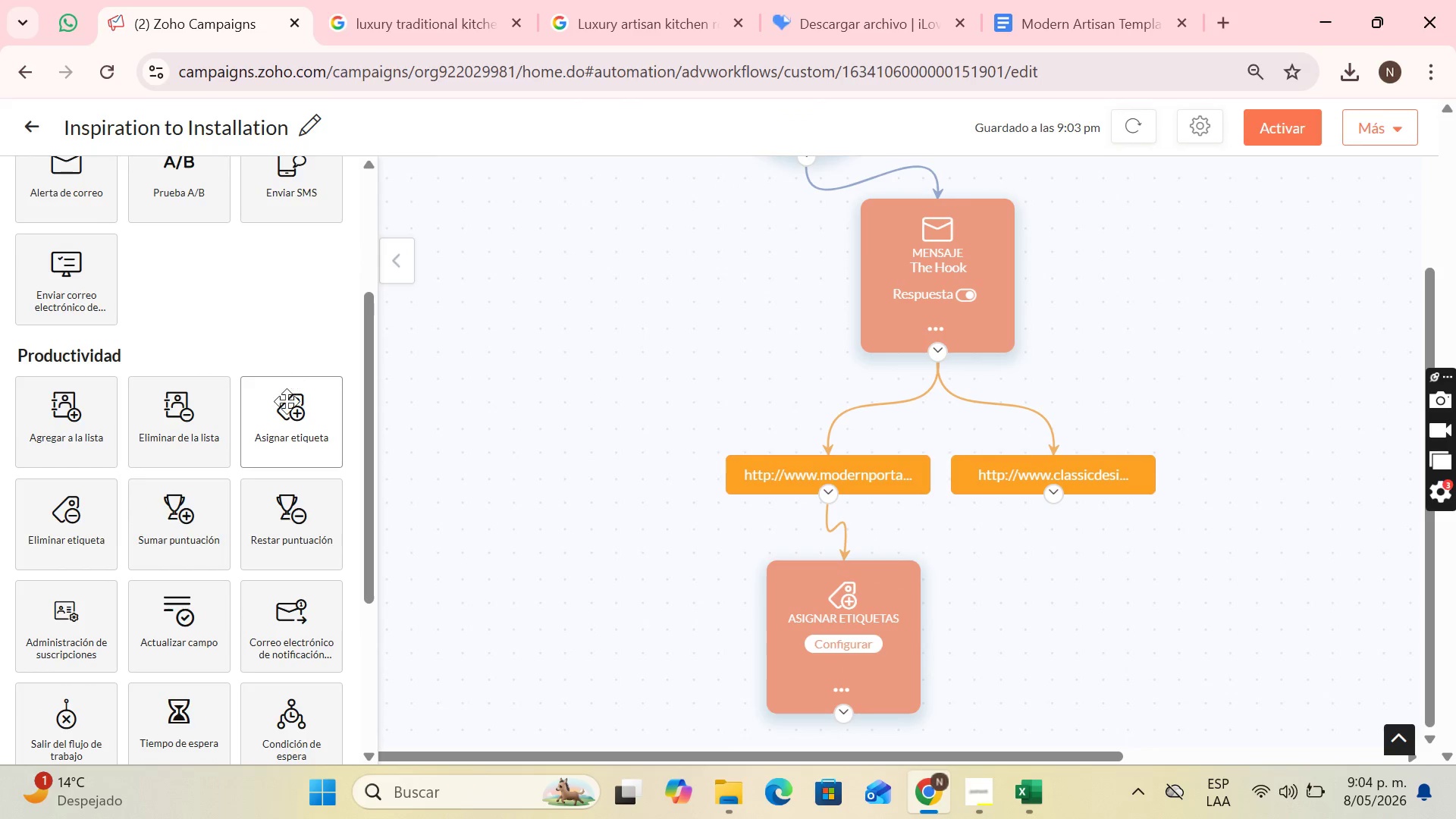 
left_click_drag(start_coordinate=[287, 406], to_coordinate=[1065, 625])
 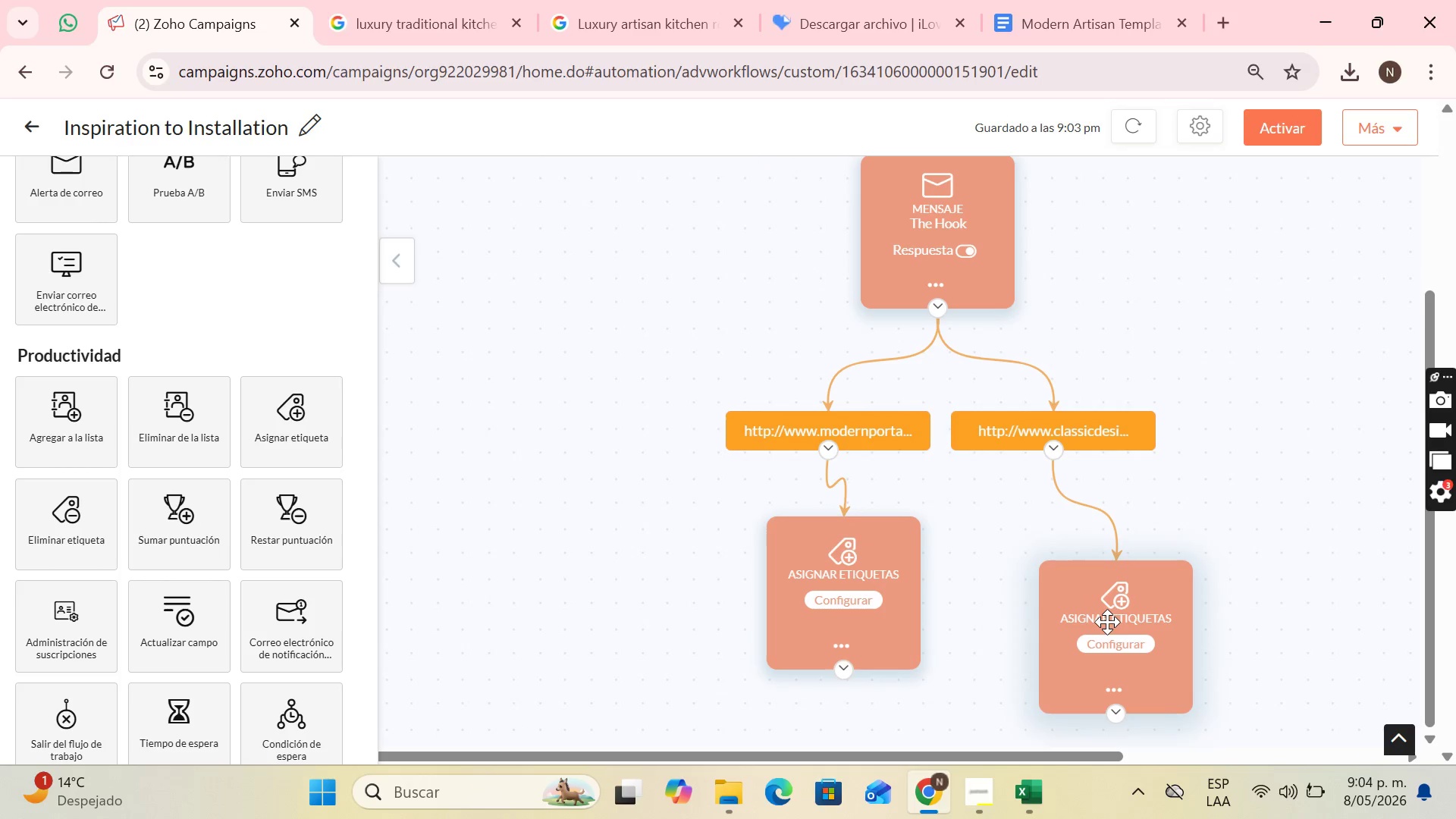 
left_click_drag(start_coordinate=[1107, 616], to_coordinate=[1075, 609])
 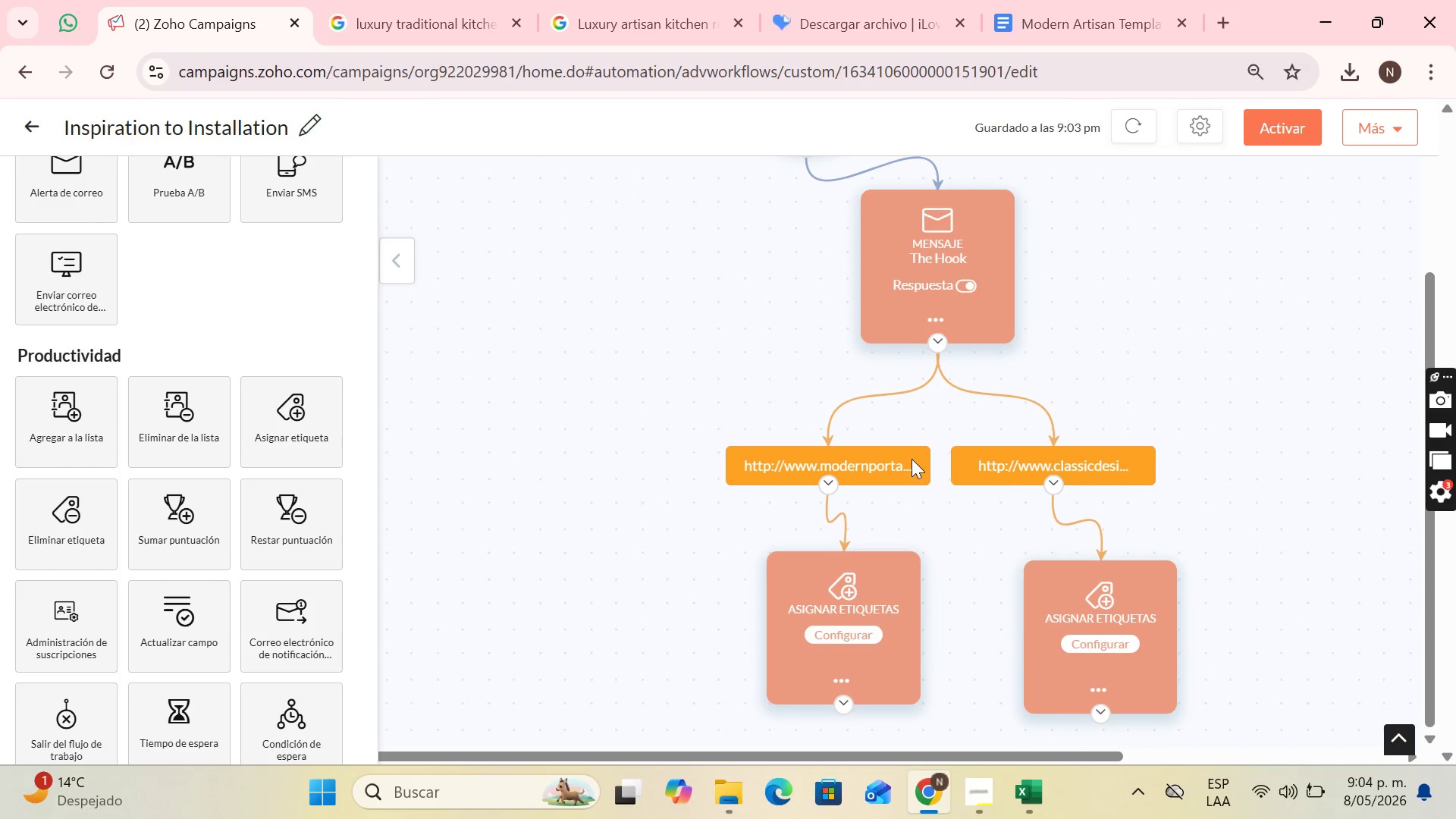 
scroll: coordinate [911, 458], scroll_direction: none, amount: 0.0
 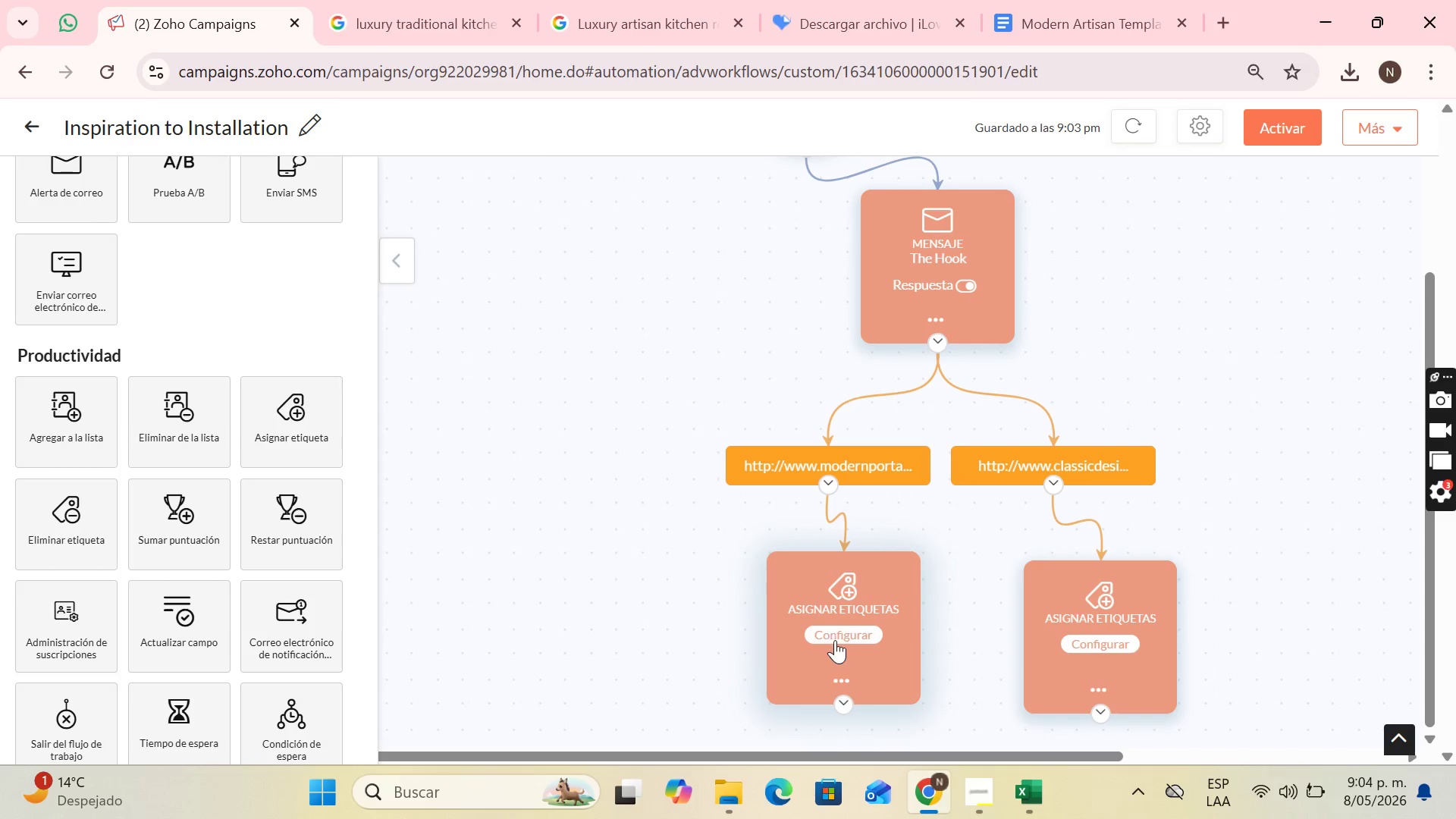 
left_click([835, 639])
 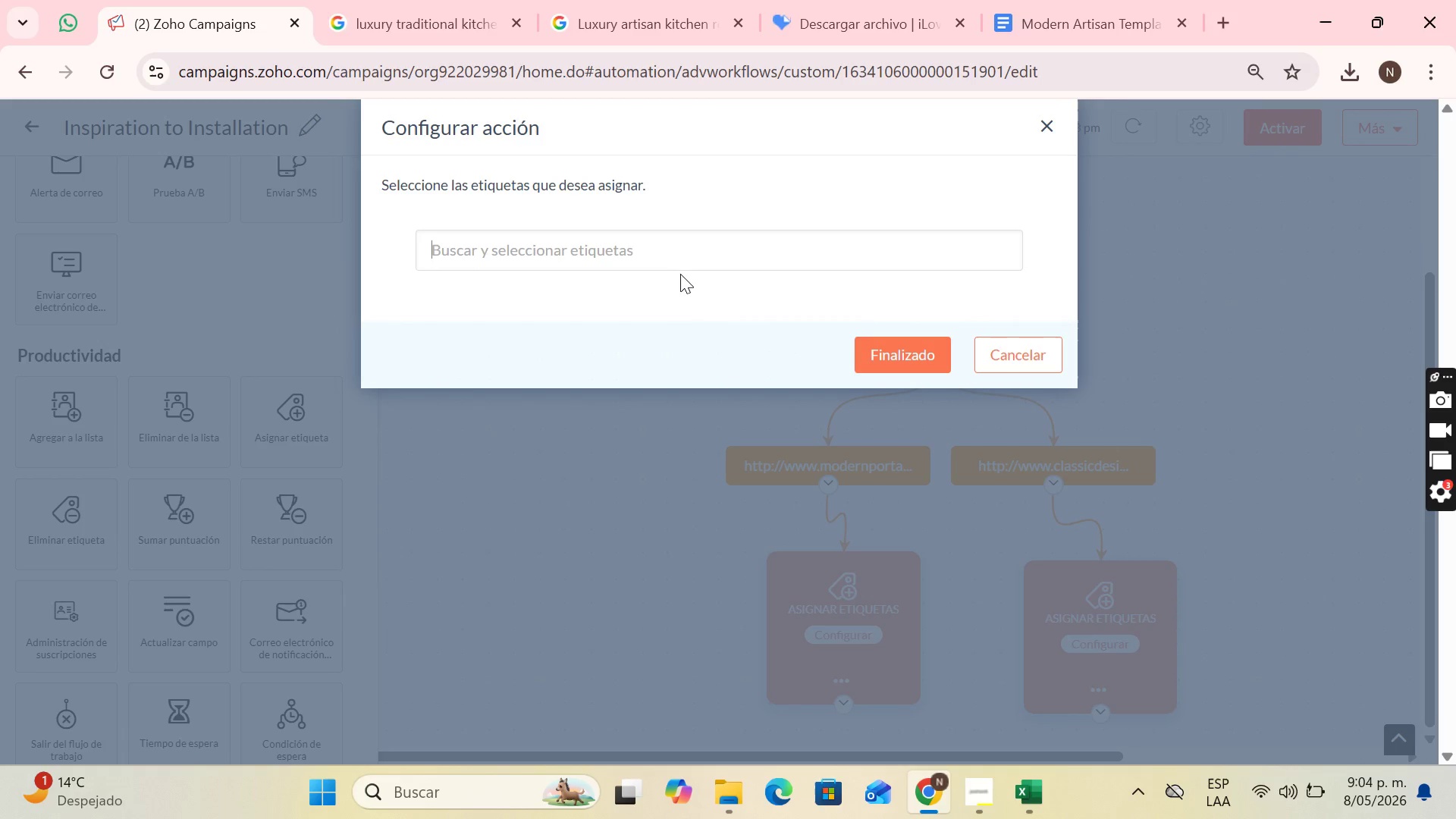 
left_click([676, 265])
 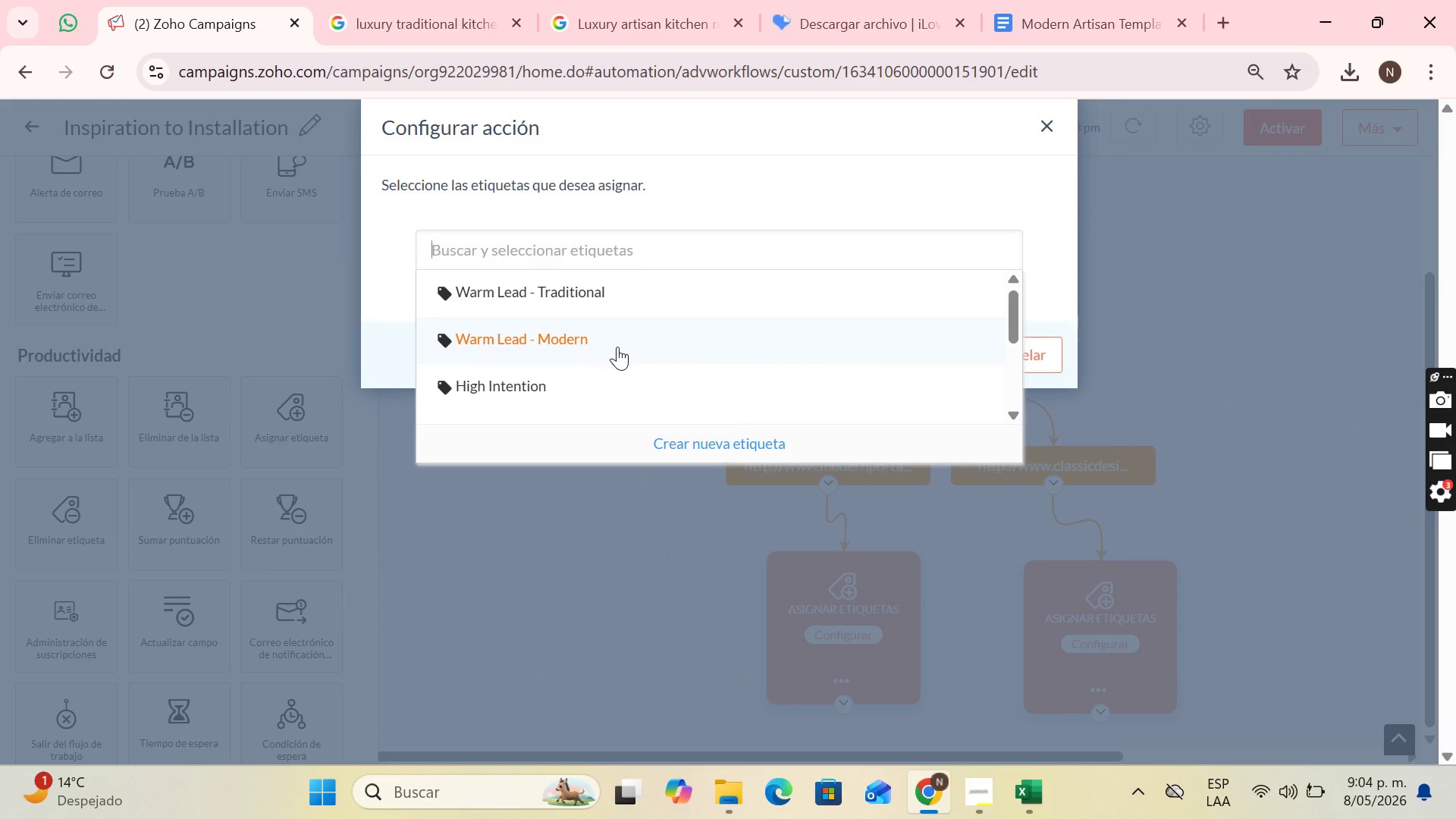 
wait(8.34)
 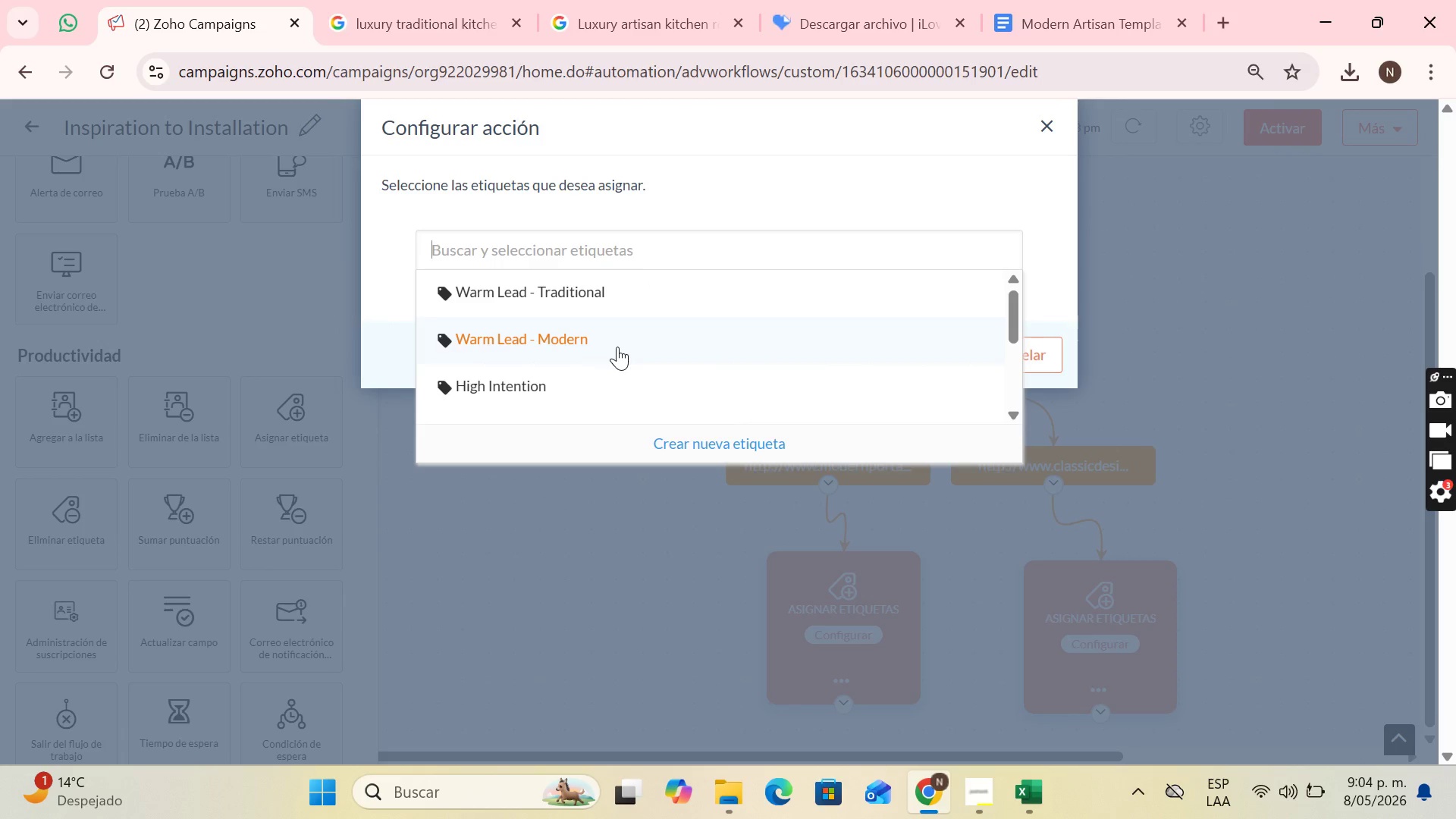 
left_click([617, 347])
 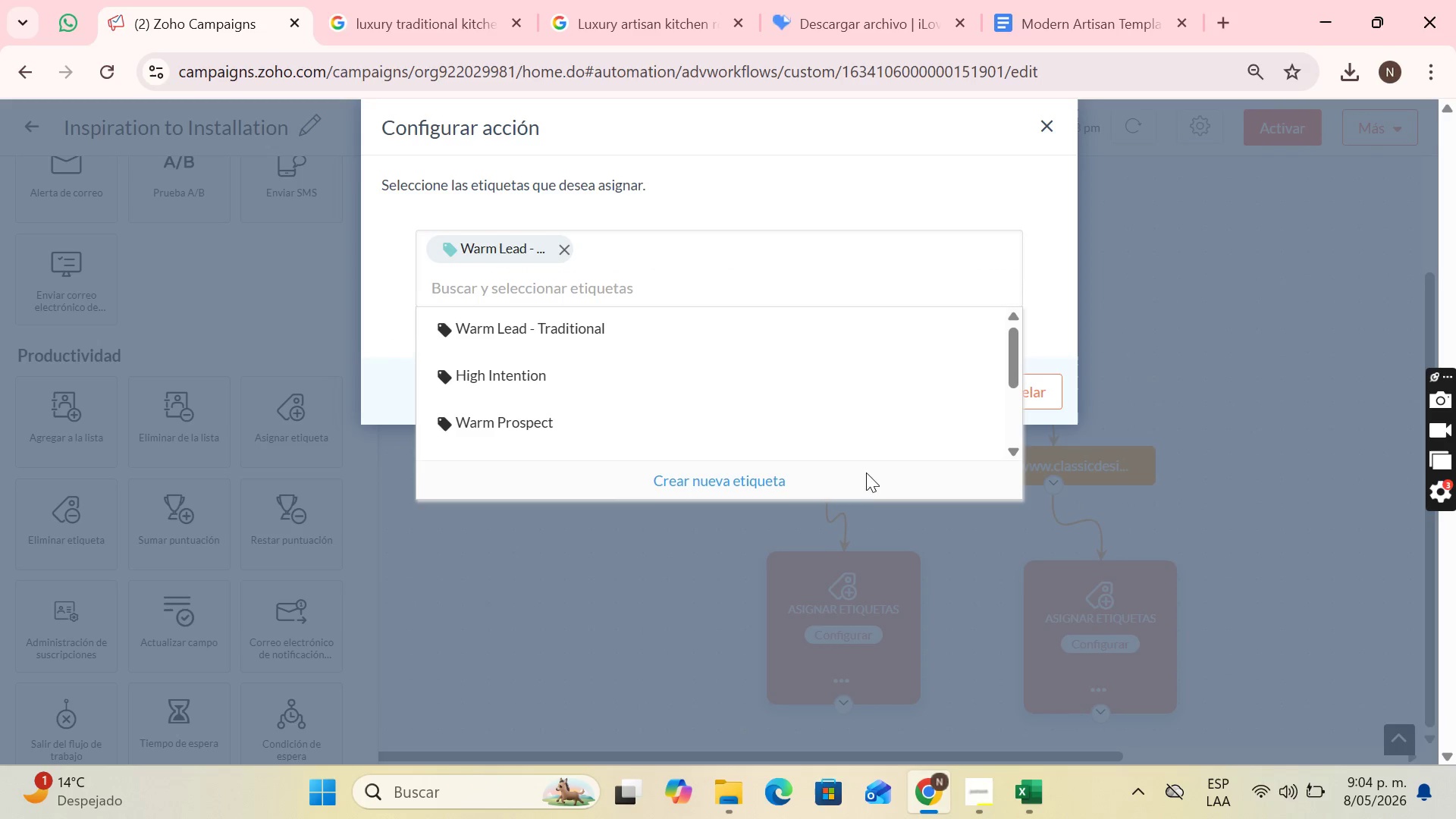 
left_click([757, 548])
 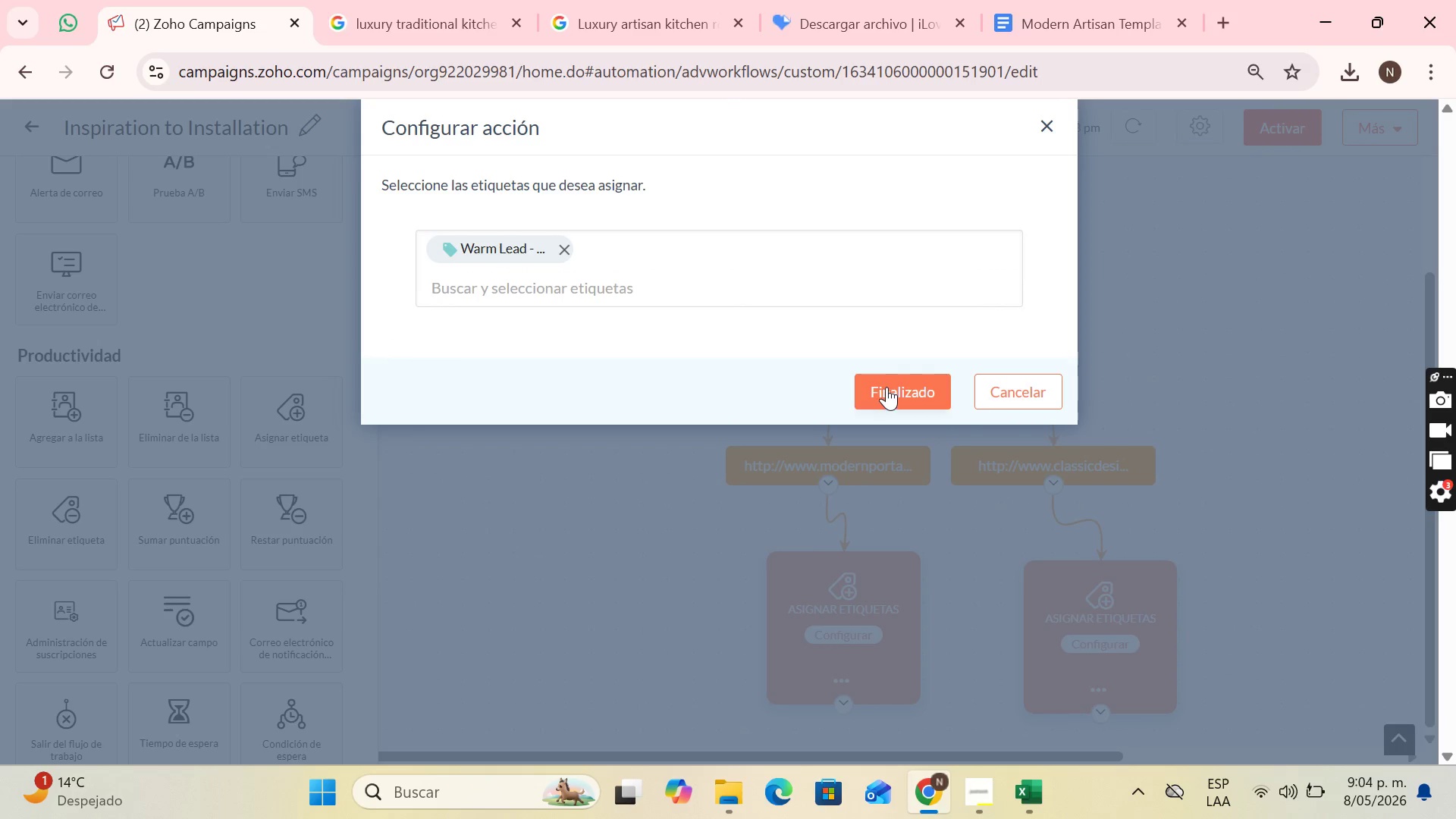 
left_click([886, 387])
 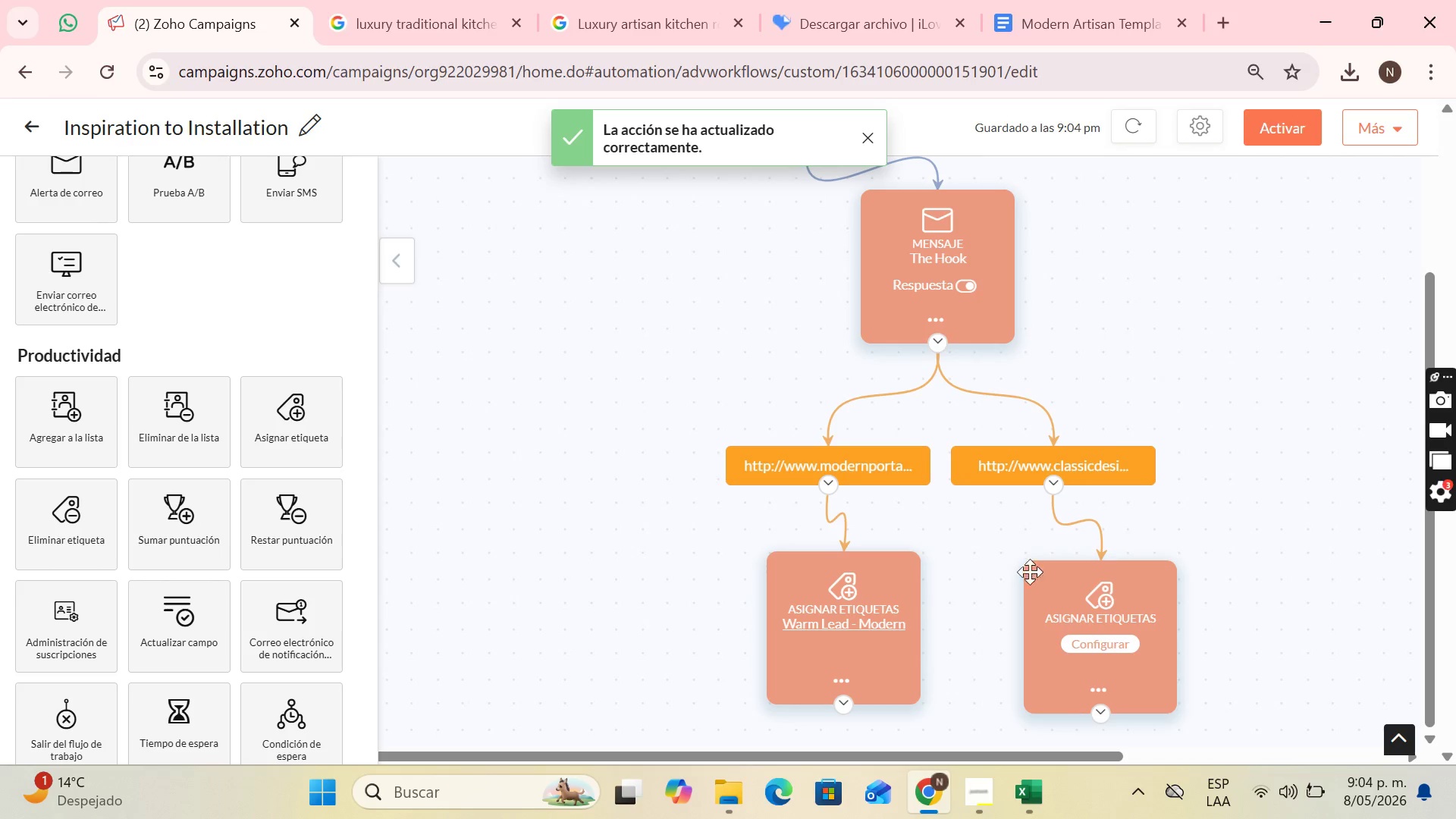 
left_click([1090, 637])
 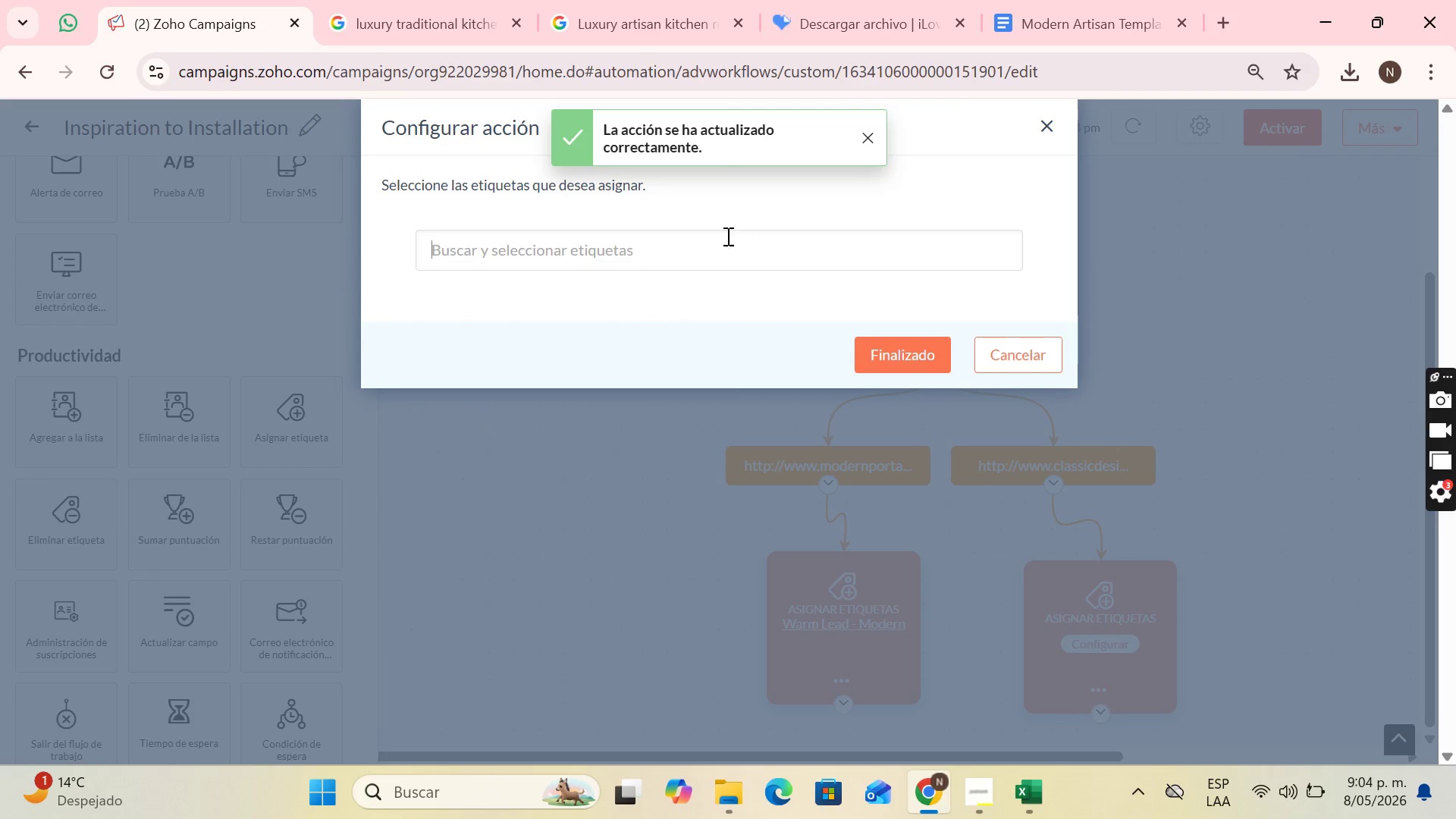 
left_click([719, 253])
 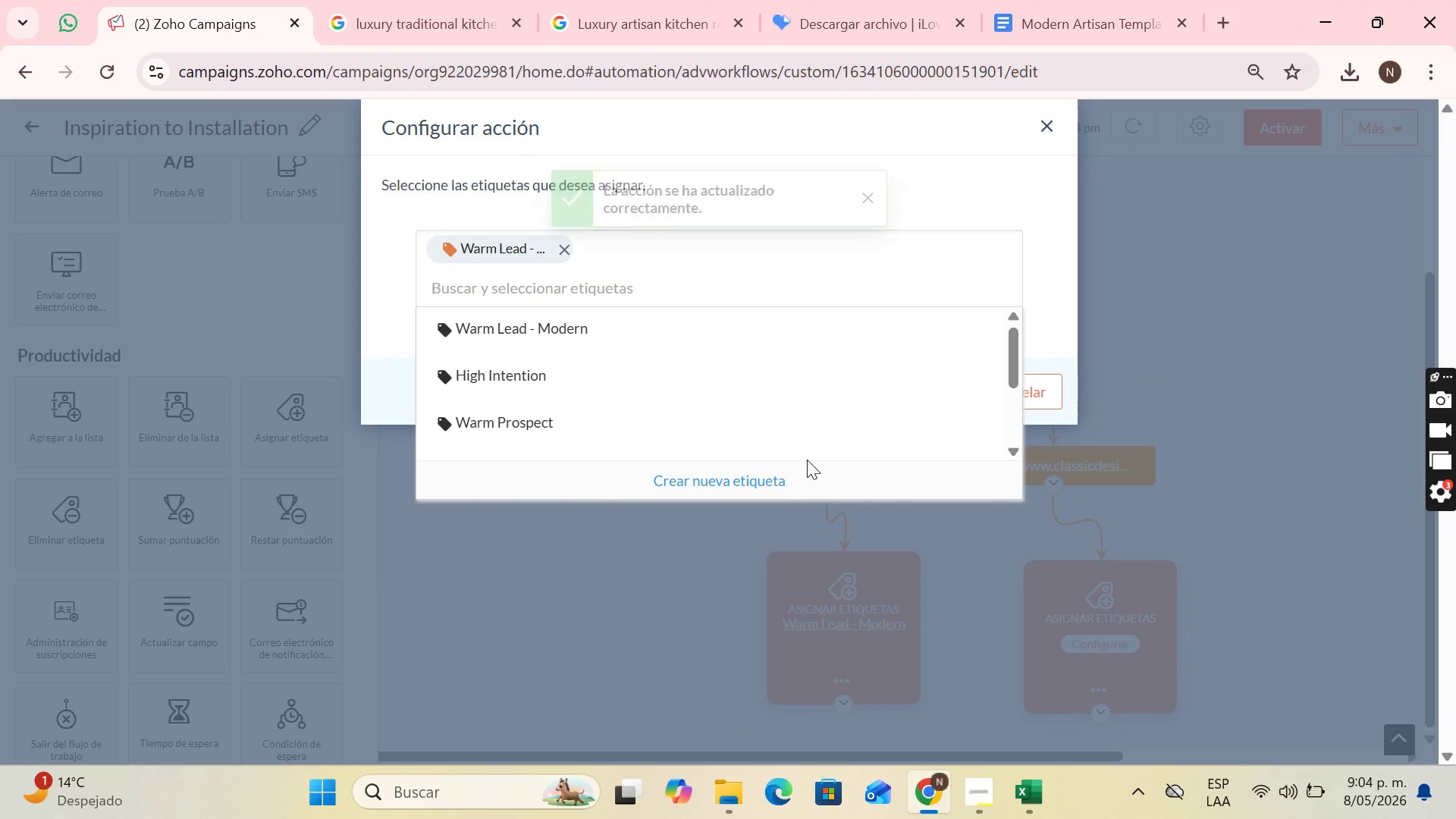 
left_click([692, 562])
 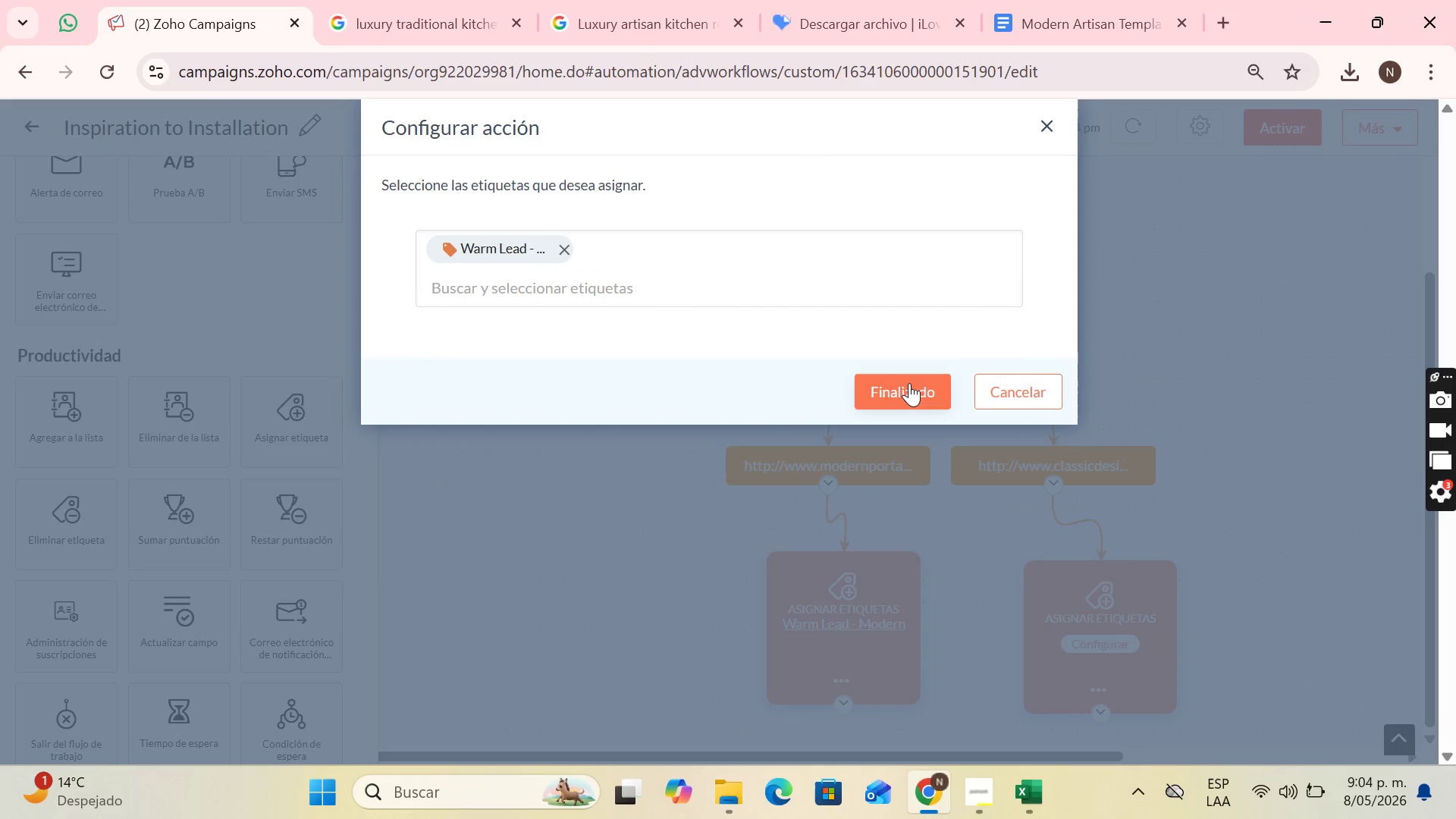 
left_click([909, 383])
 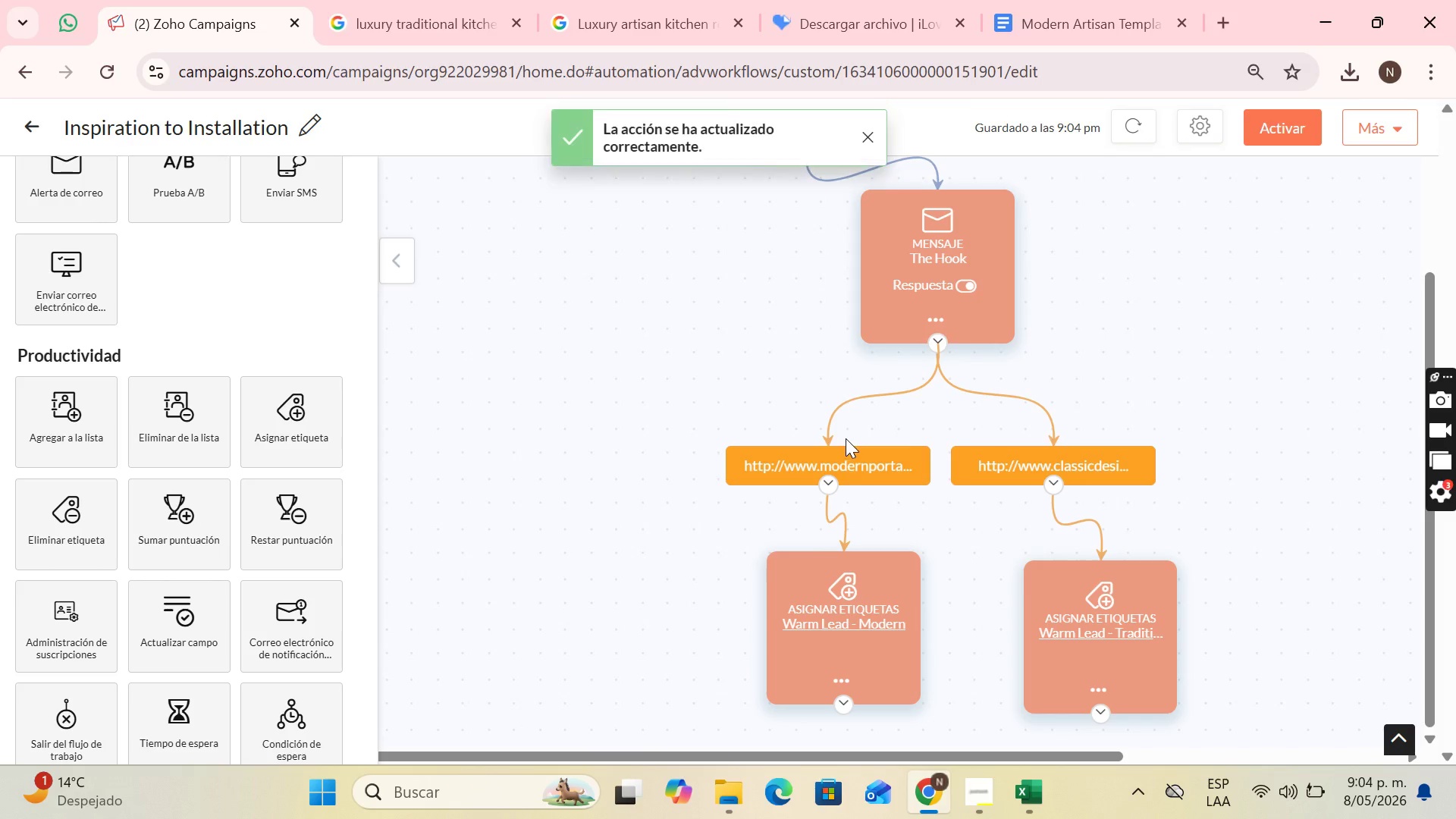 
scroll: coordinate [1140, 395], scroll_direction: down, amount: 3.0
 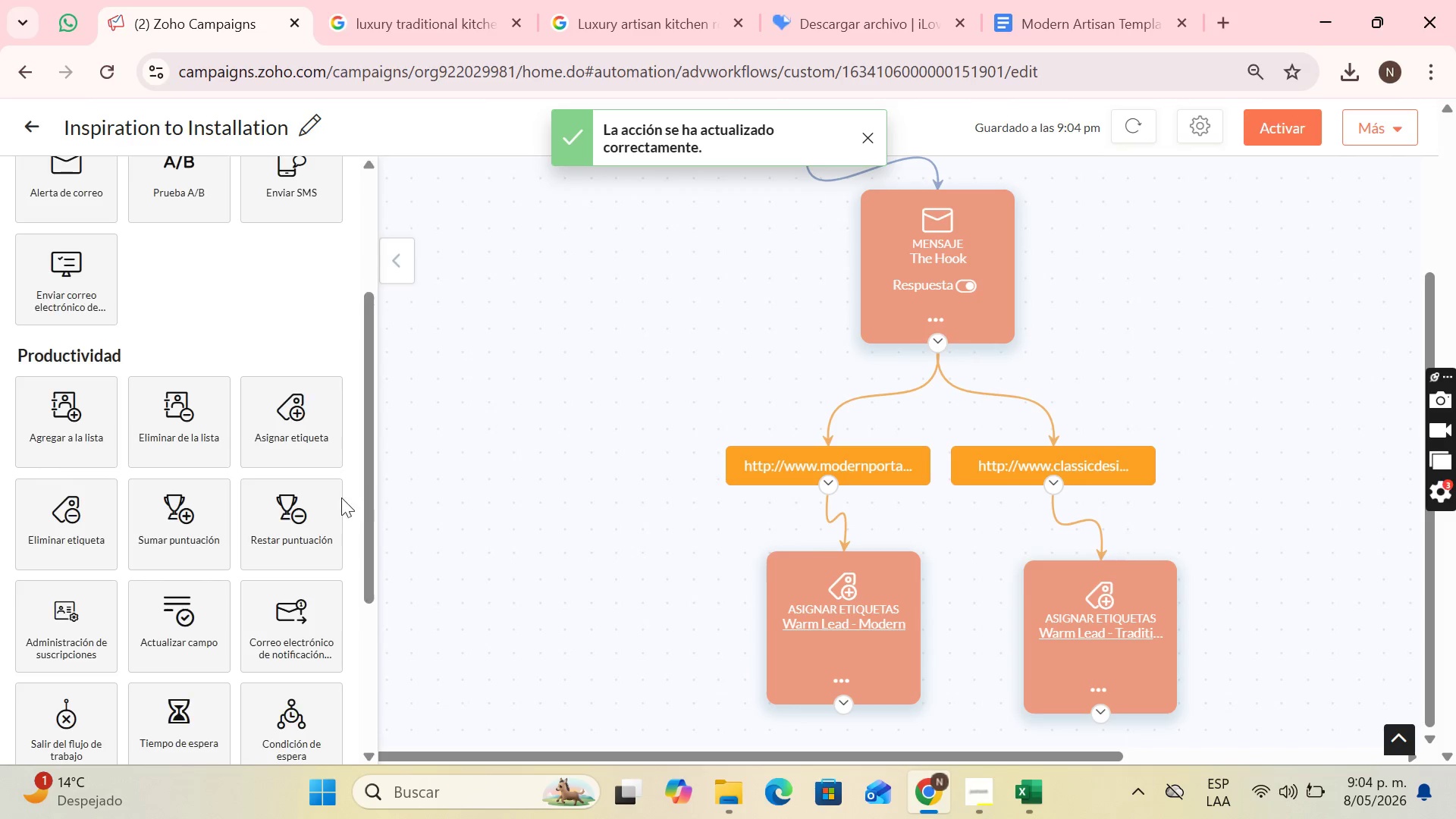 
scroll: coordinate [97, 236], scroll_direction: up, amount: 4.0
 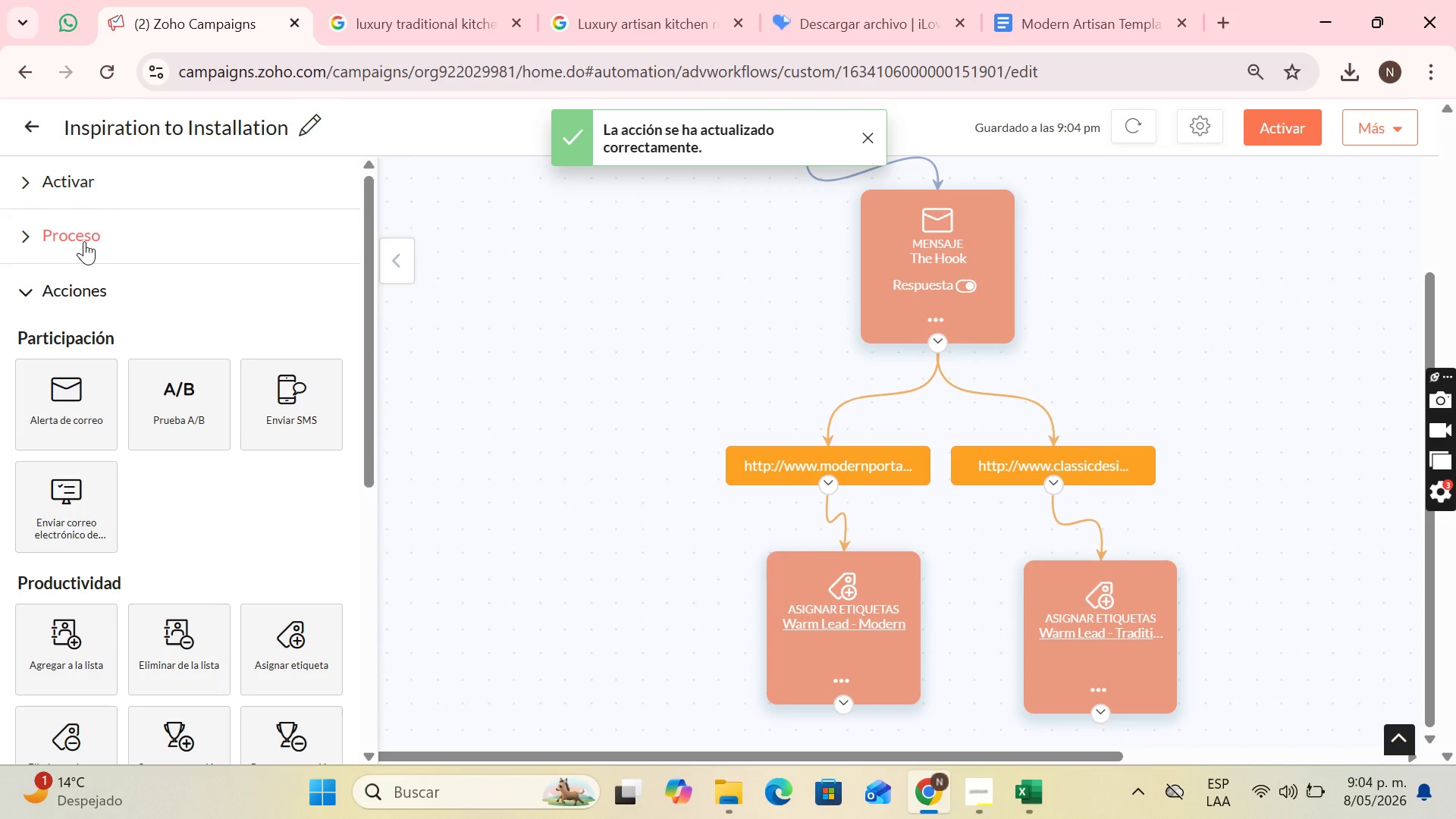 
left_click([84, 241])
 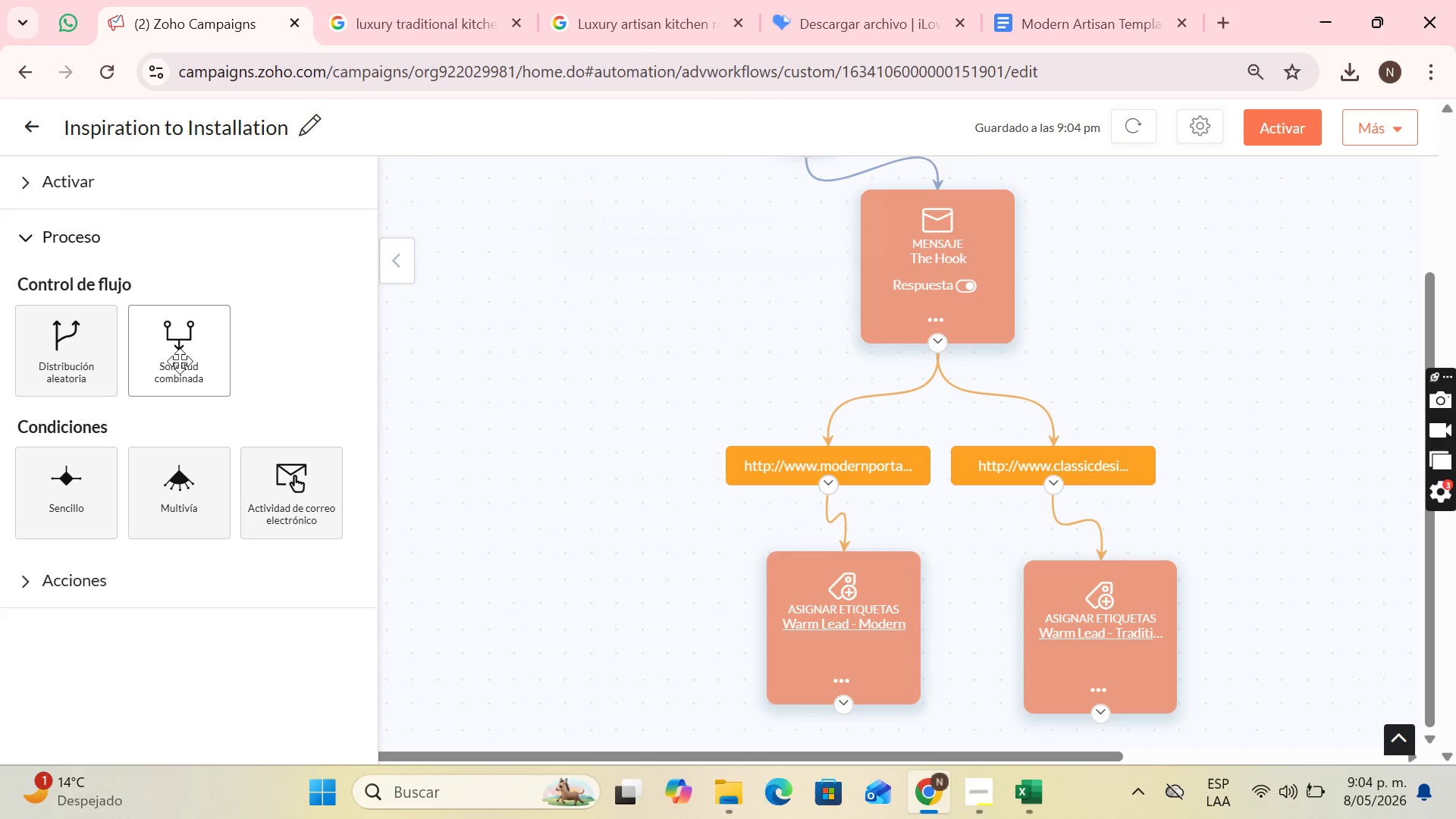 
left_click_drag(start_coordinate=[180, 360], to_coordinate=[942, 689])
 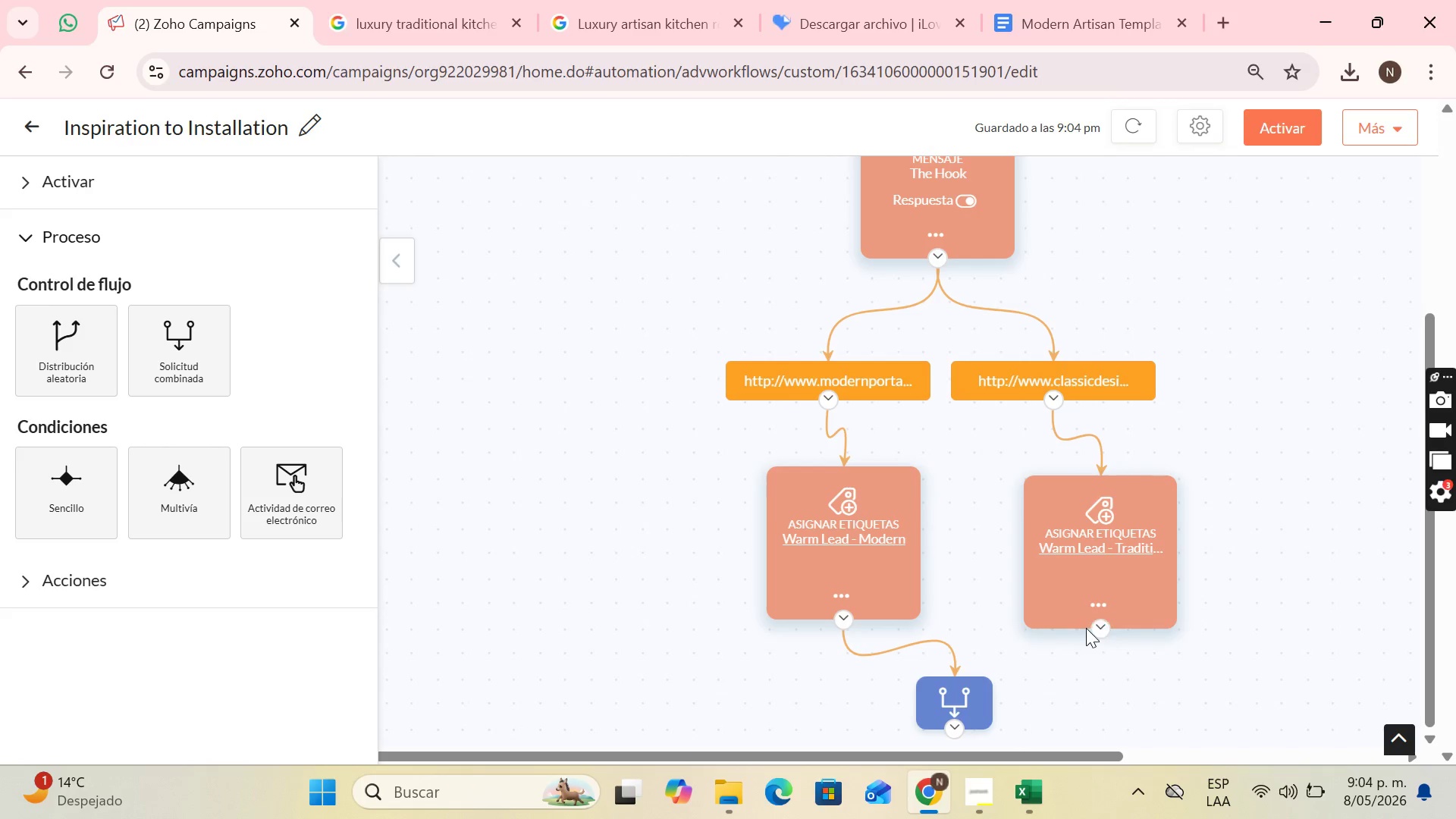 
left_click_drag(start_coordinate=[1094, 629], to_coordinate=[955, 664])
 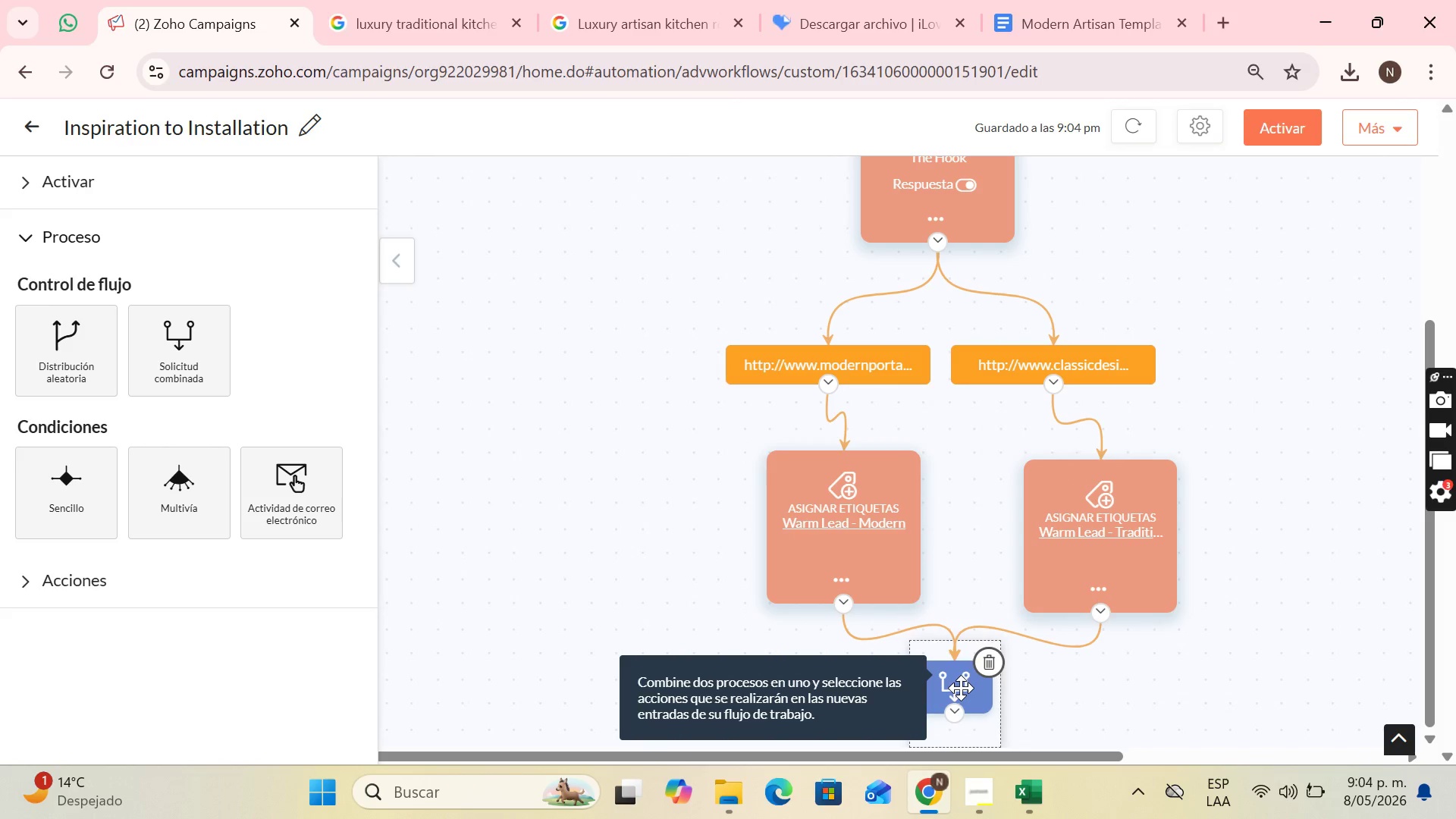 
left_click_drag(start_coordinate=[961, 688], to_coordinate=[989, 732])
 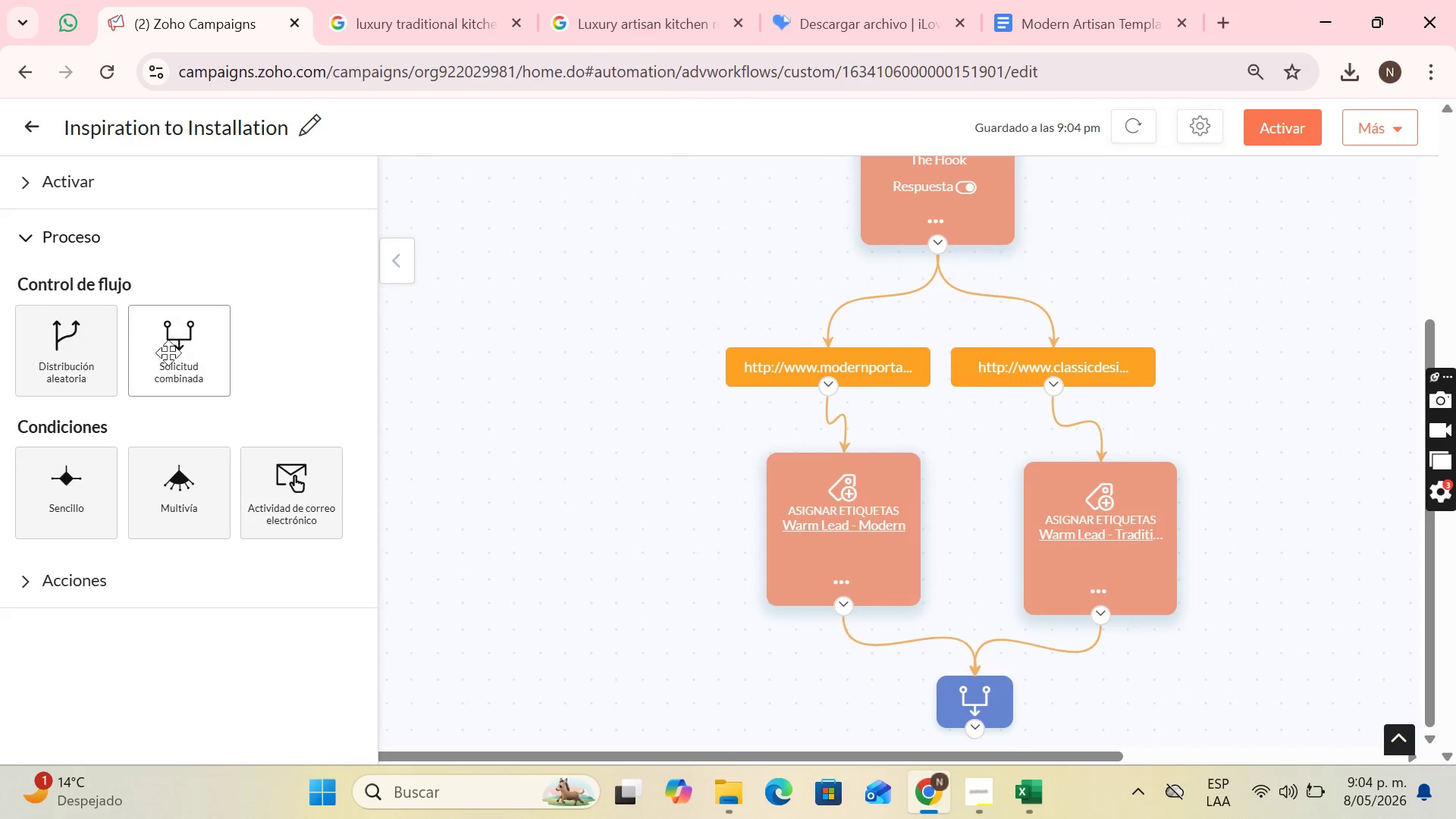 
left_click([135, 581])
 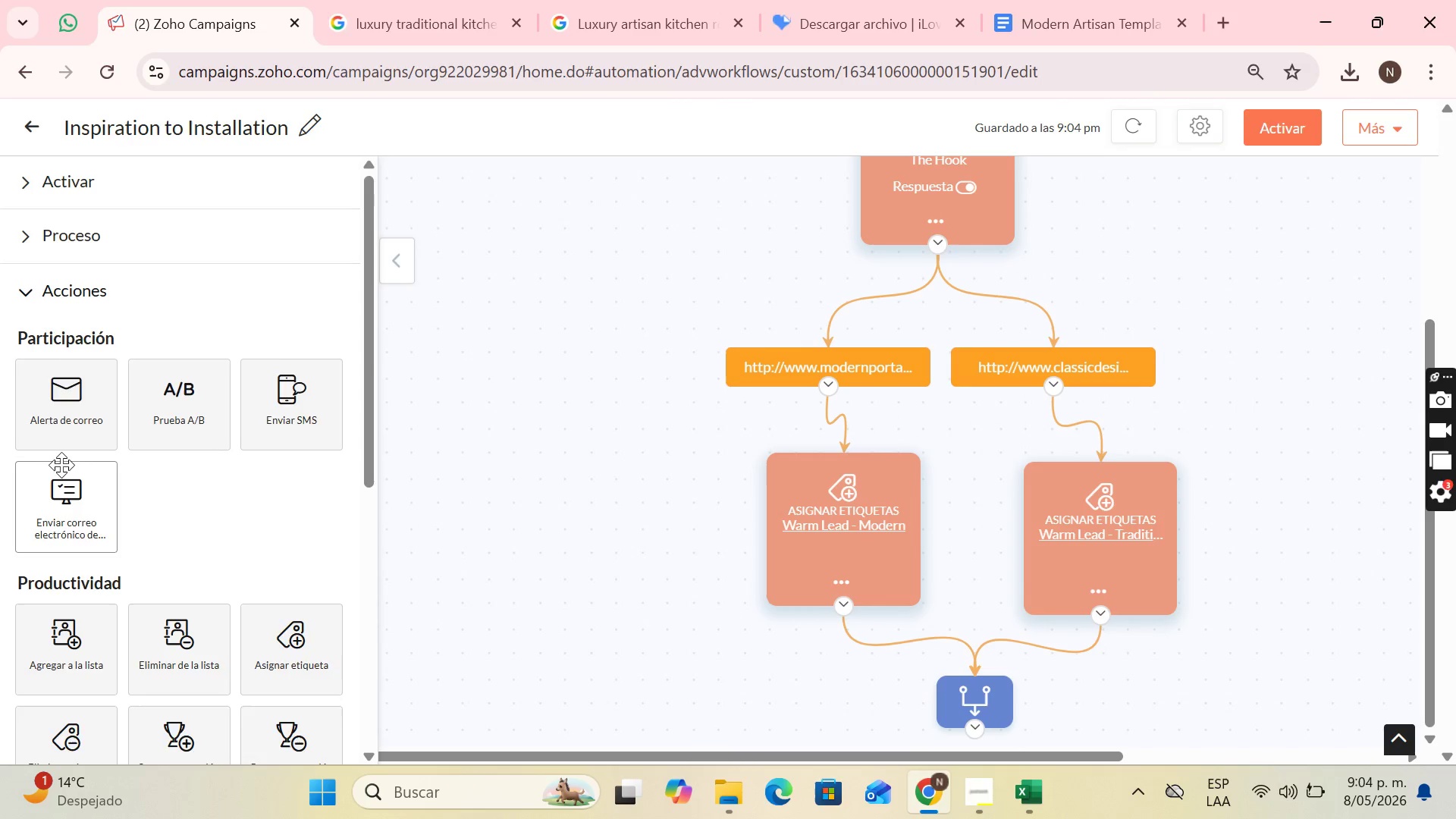 
scroll: coordinate [247, 515], scroll_direction: down, amount: 4.0
 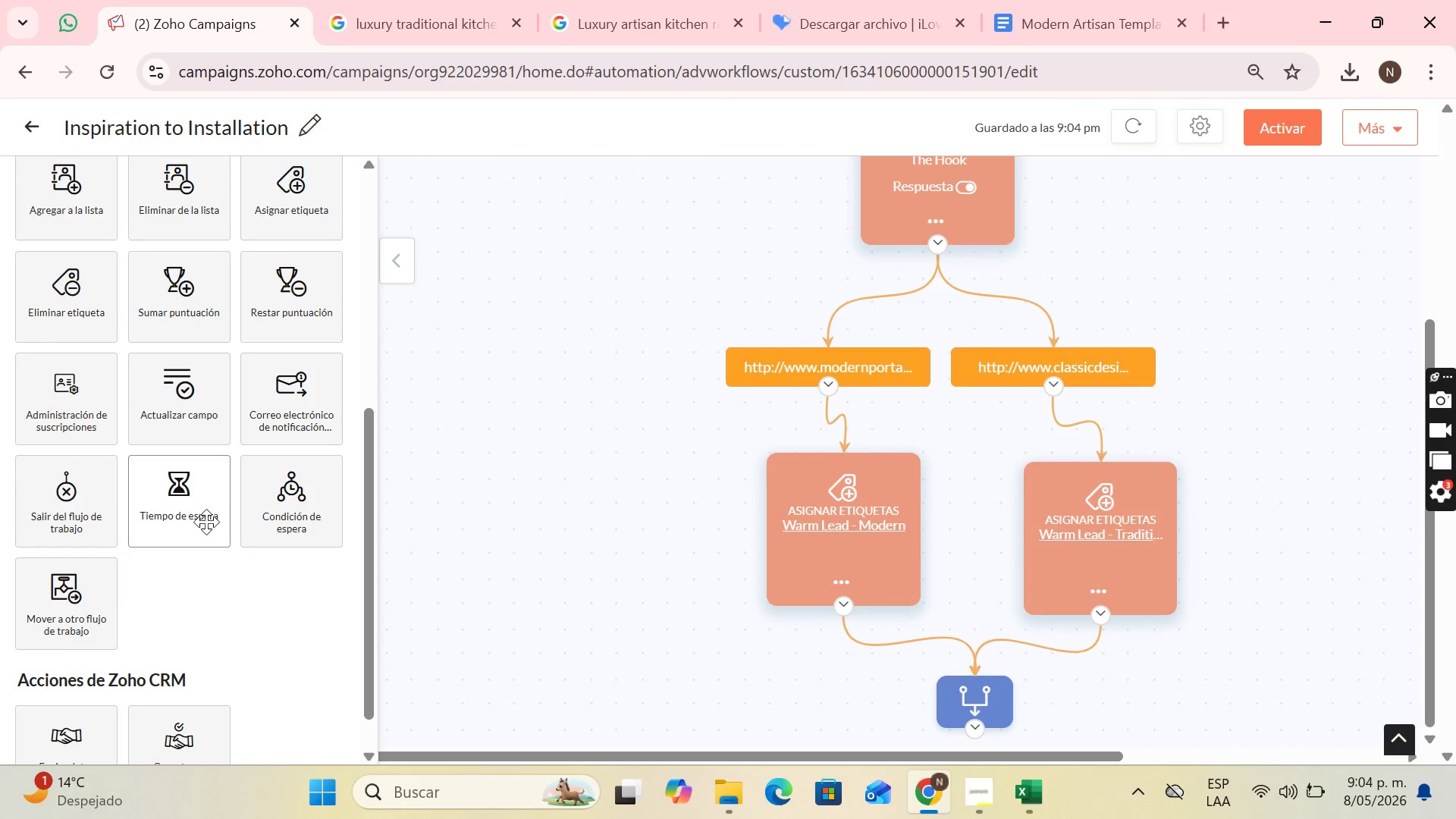 
left_click_drag(start_coordinate=[206, 522], to_coordinate=[878, 654])
 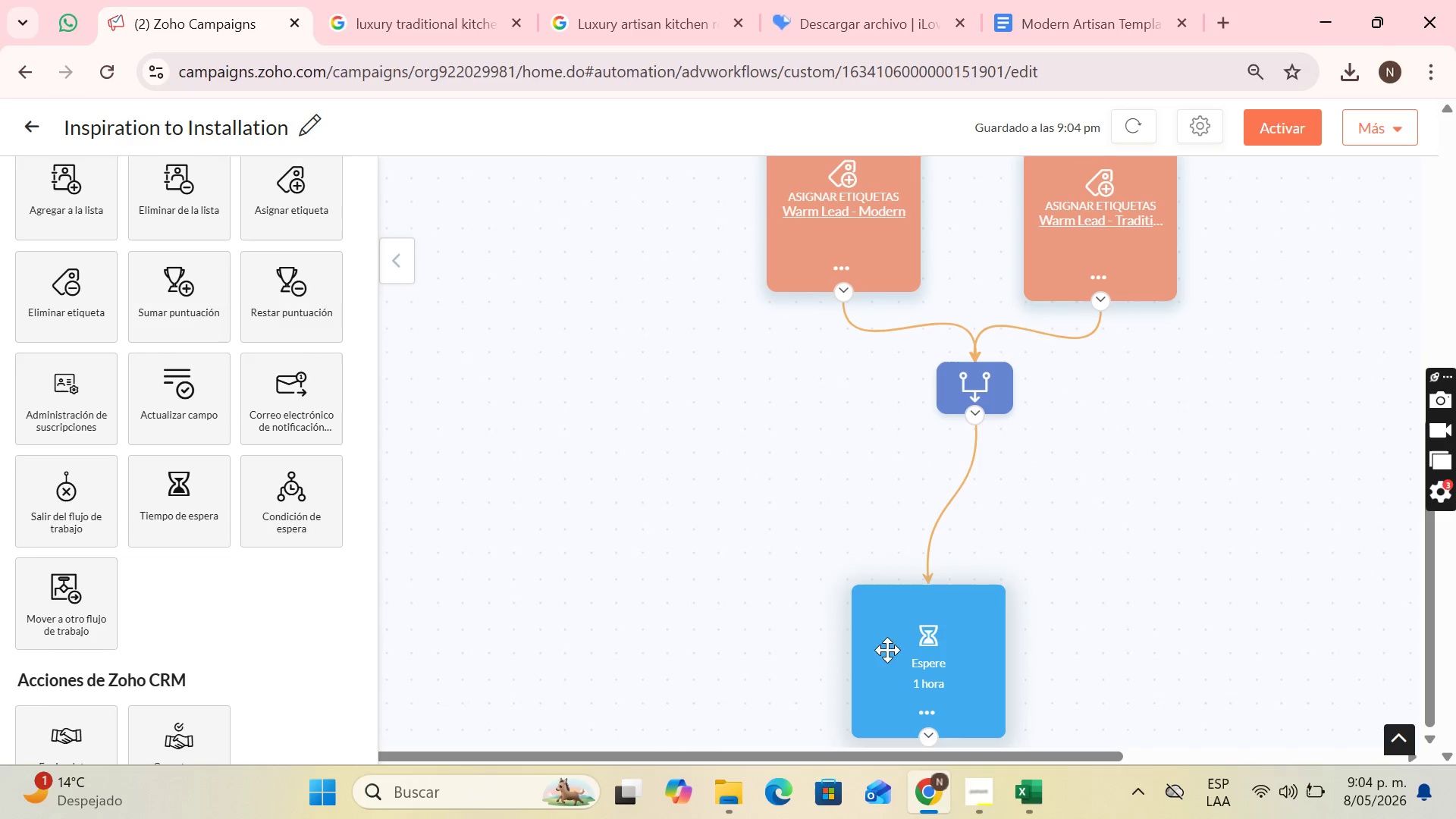 
left_click_drag(start_coordinate=[902, 640], to_coordinate=[903, 612])
 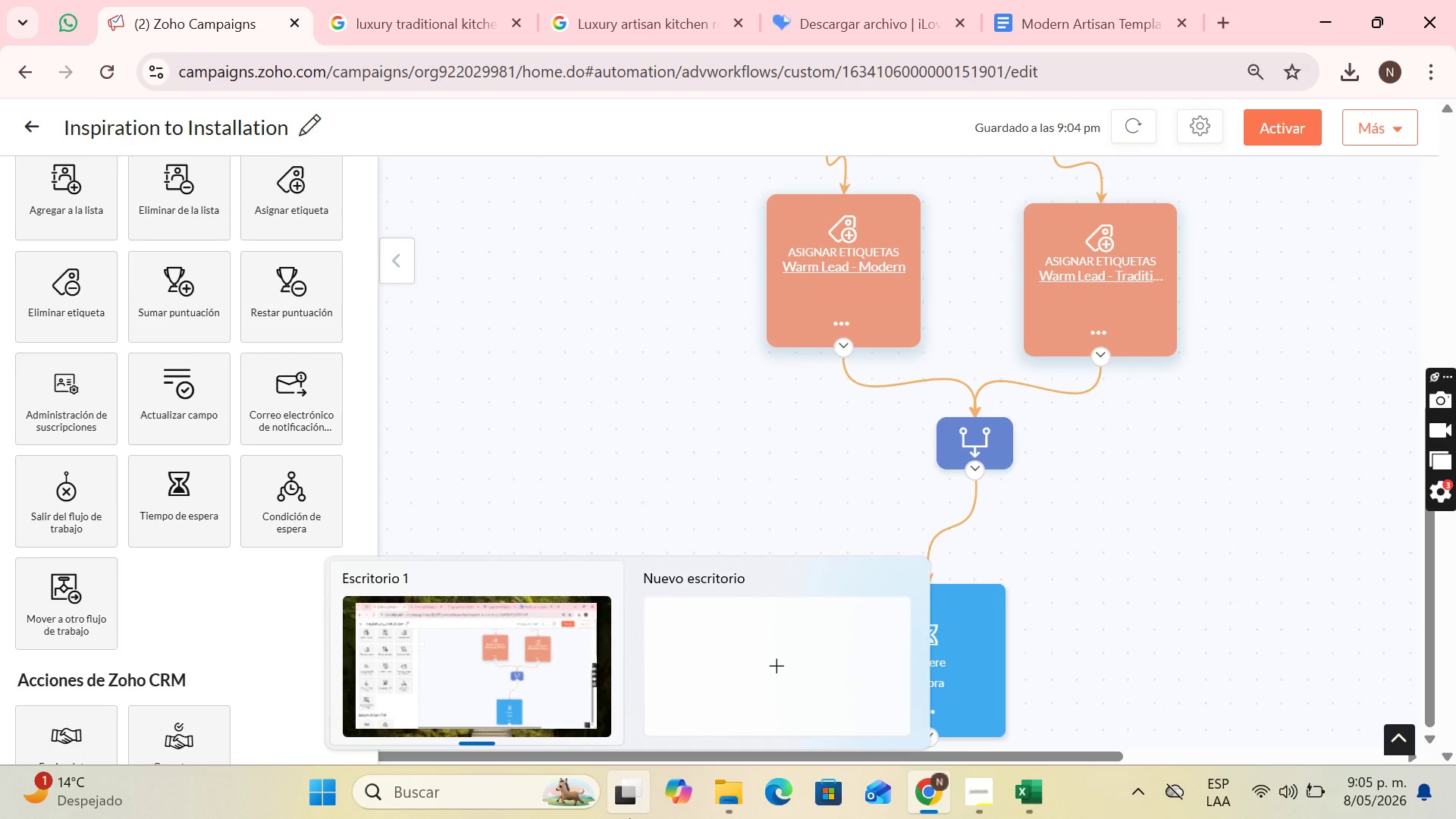 
wait(7.81)
 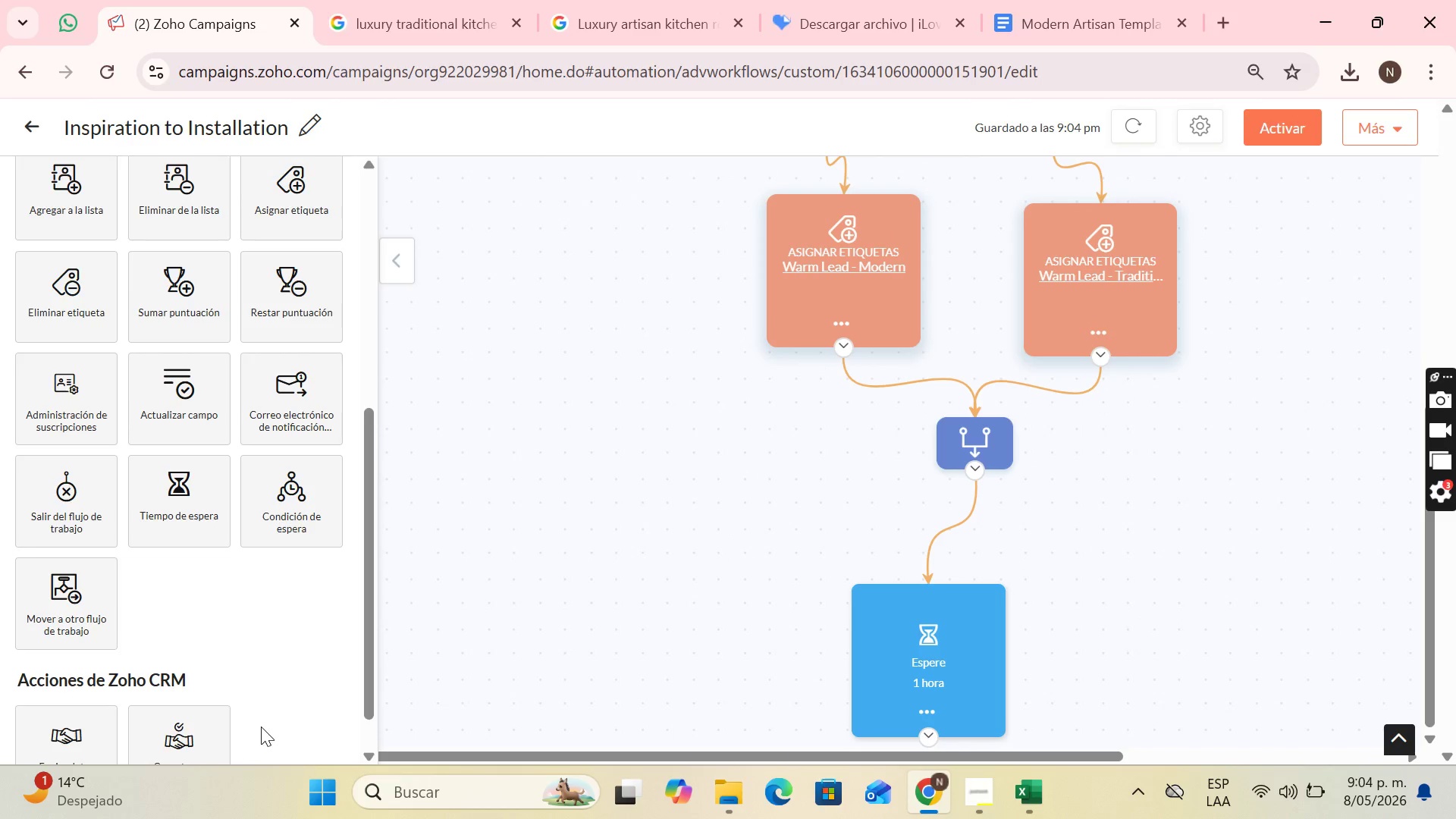 
scroll: coordinate [1071, 431], scroll_direction: up, amount: 5.0
 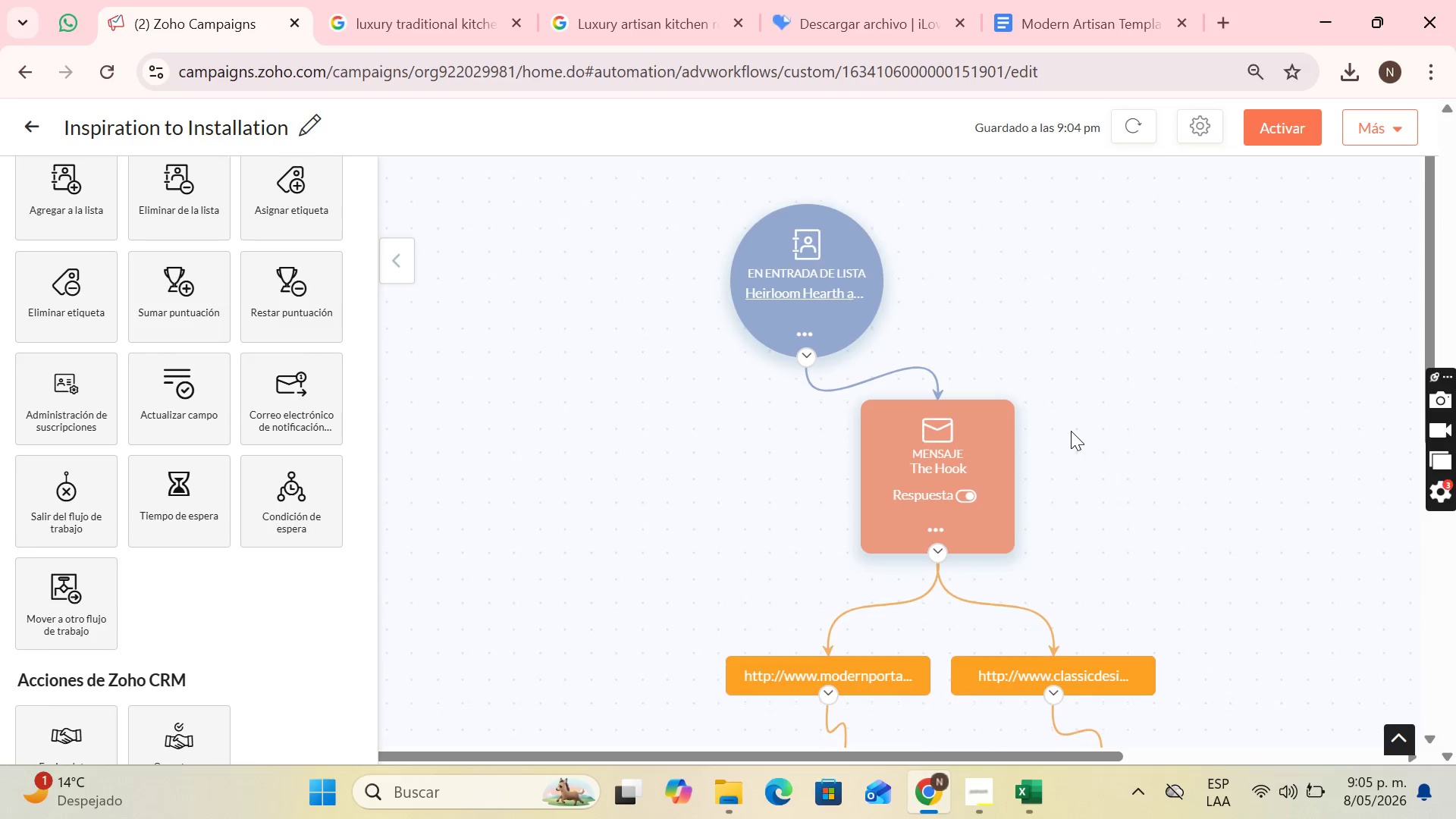 
scroll: coordinate [1071, 431], scroll_direction: down, amount: 4.0
 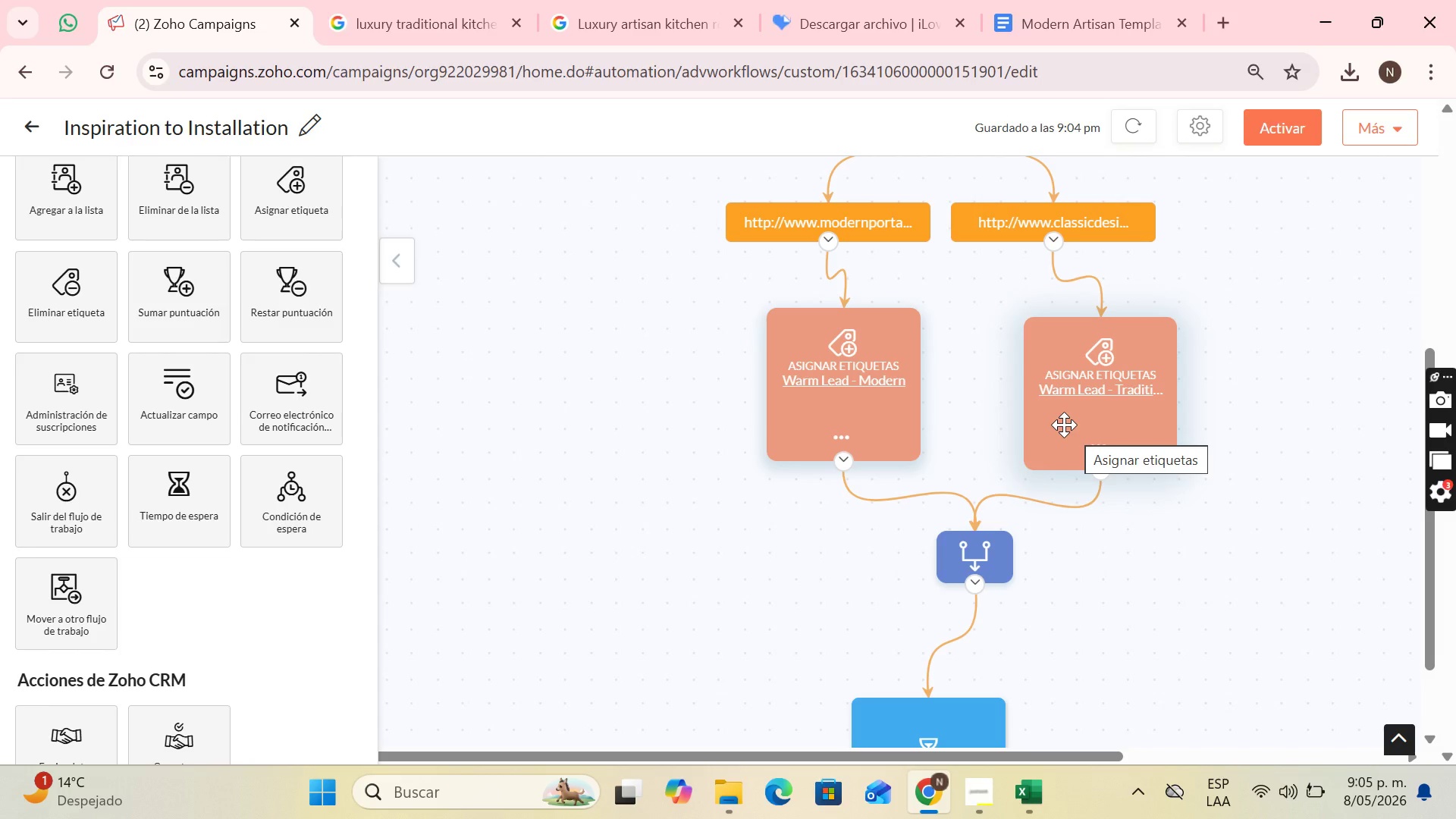 
wait(55.16)
 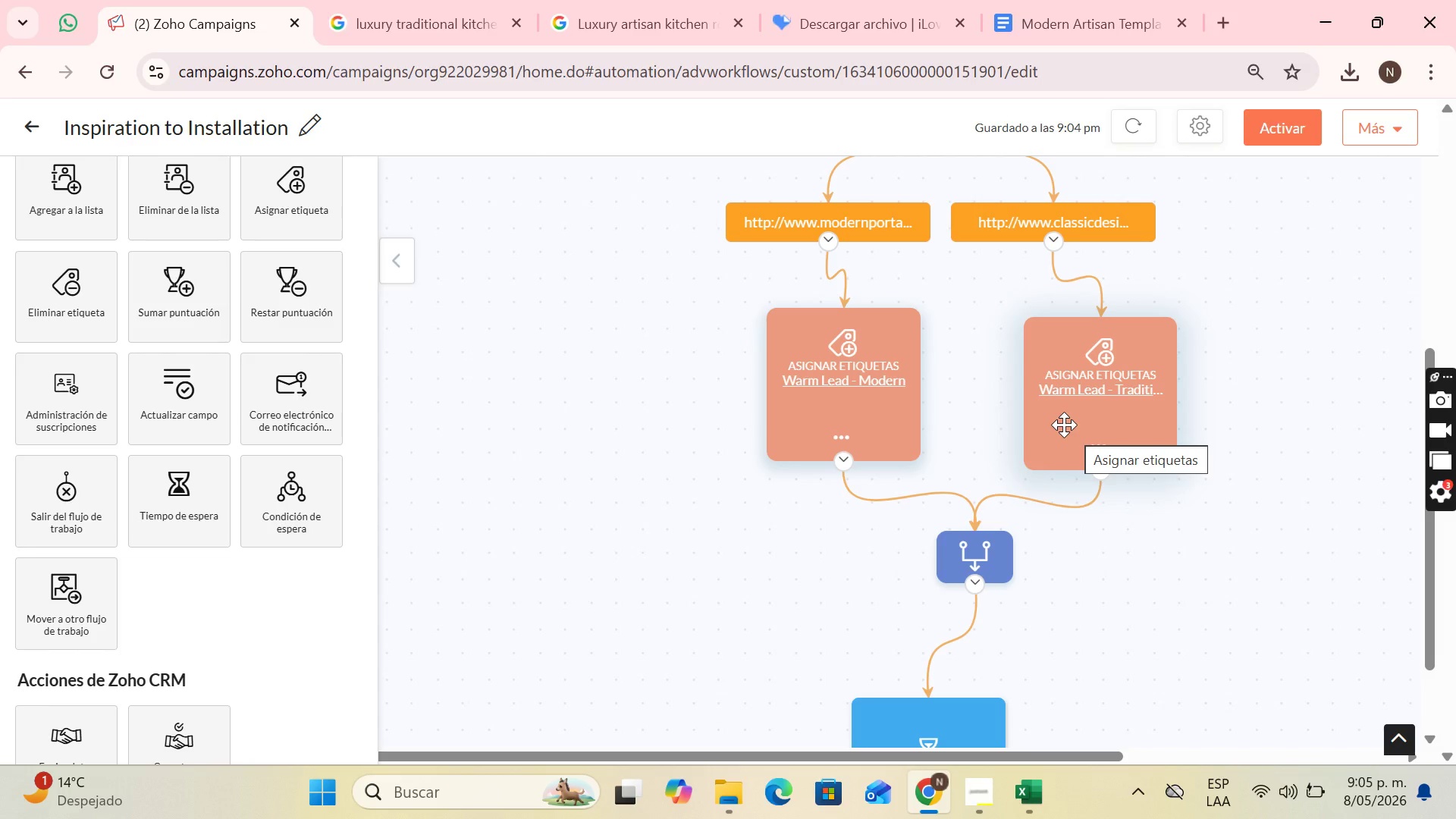 
scroll: coordinate [1064, 425], scroll_direction: down, amount: 2.0
 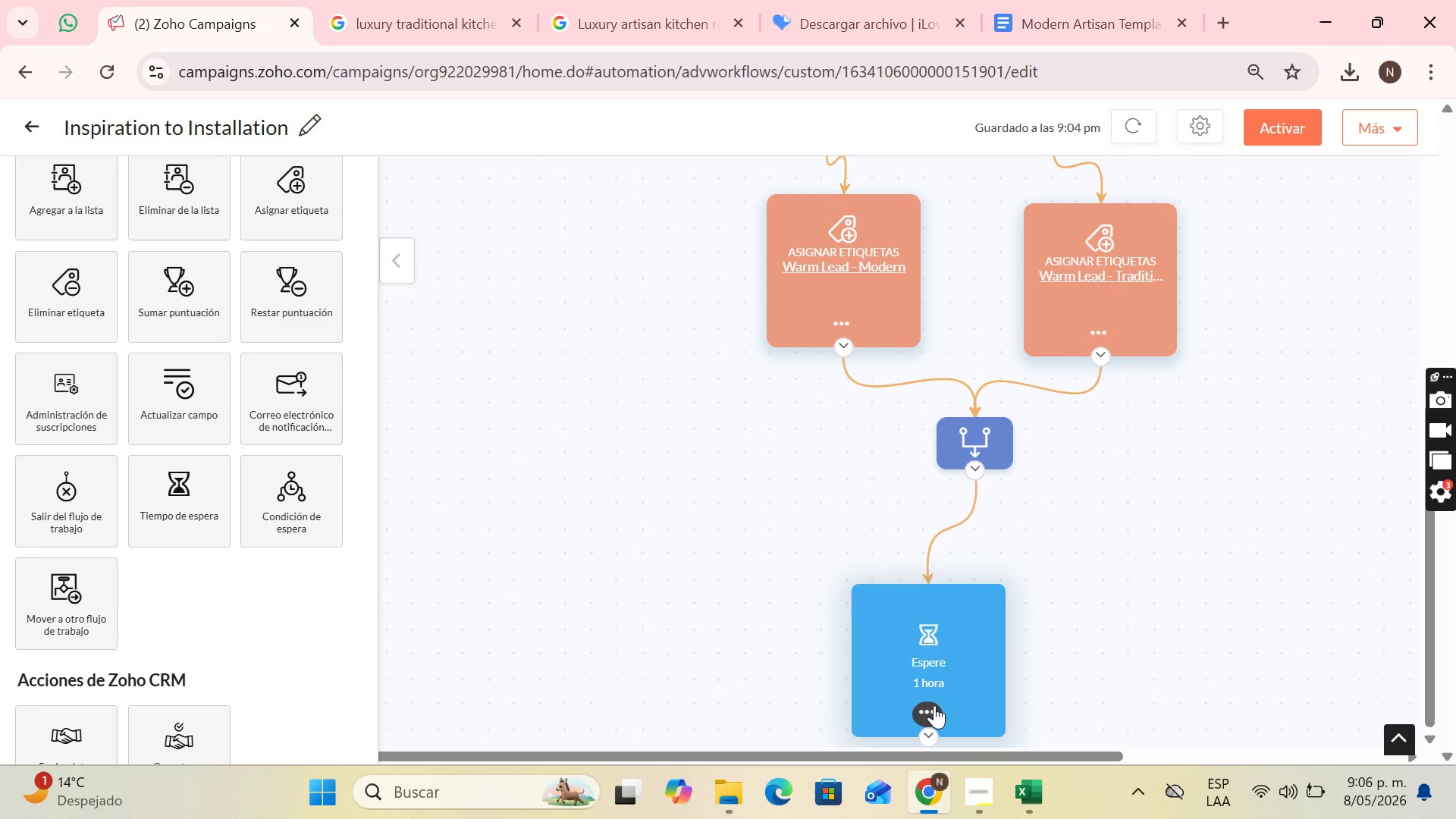 
left_click([932, 708])
 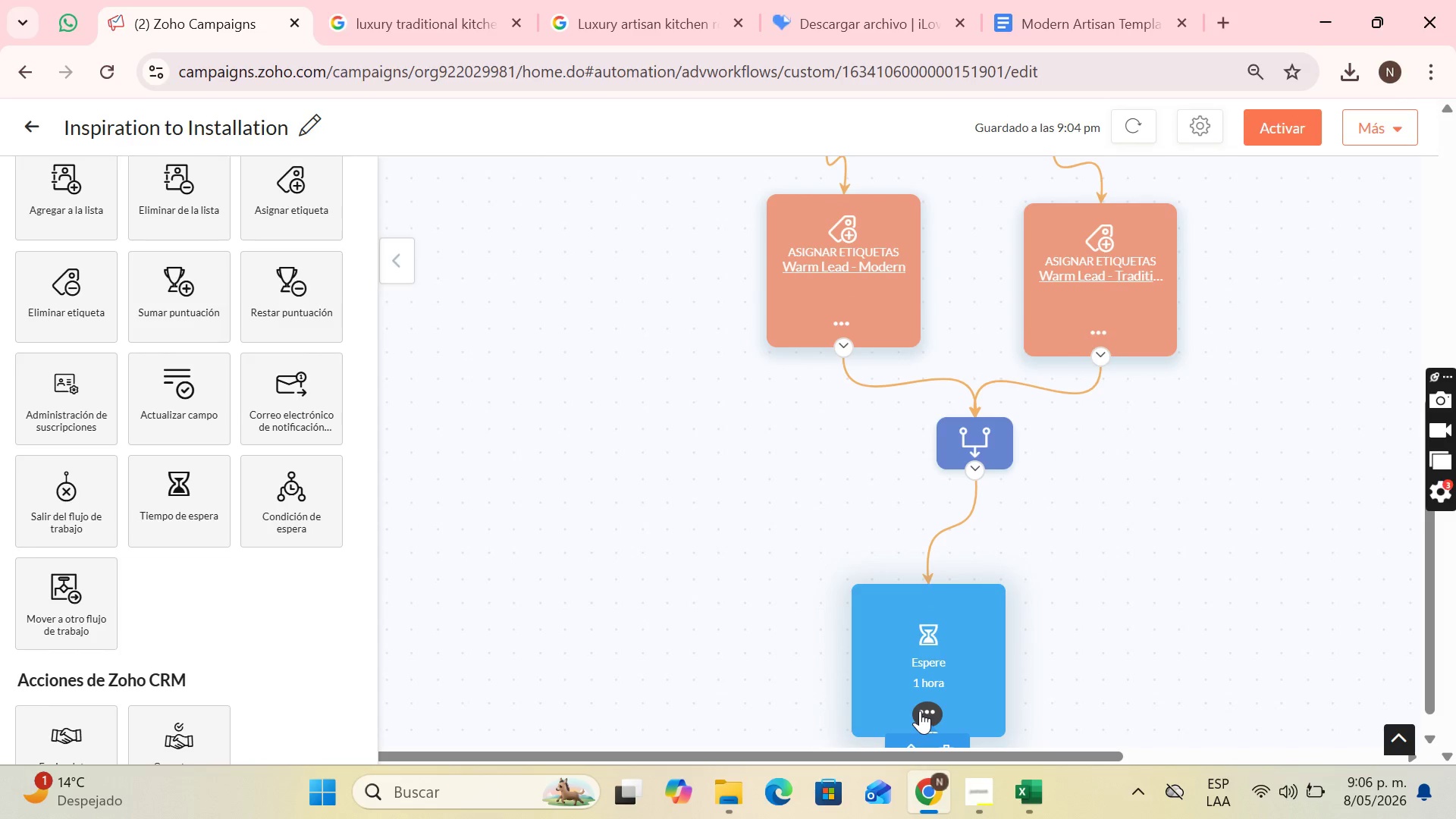 
scroll: coordinate [920, 711], scroll_direction: down, amount: 1.0
 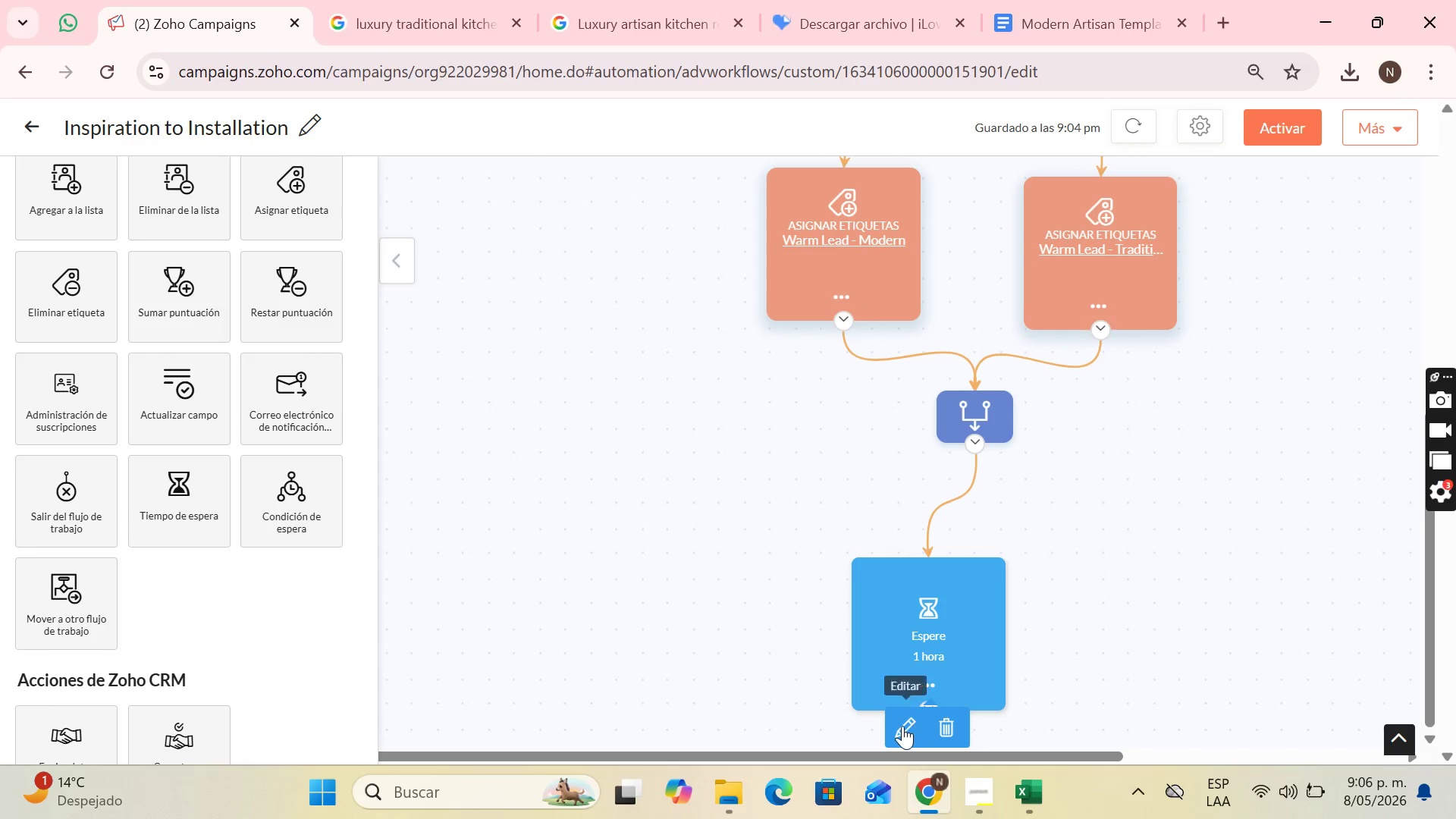 
left_click([902, 726])
 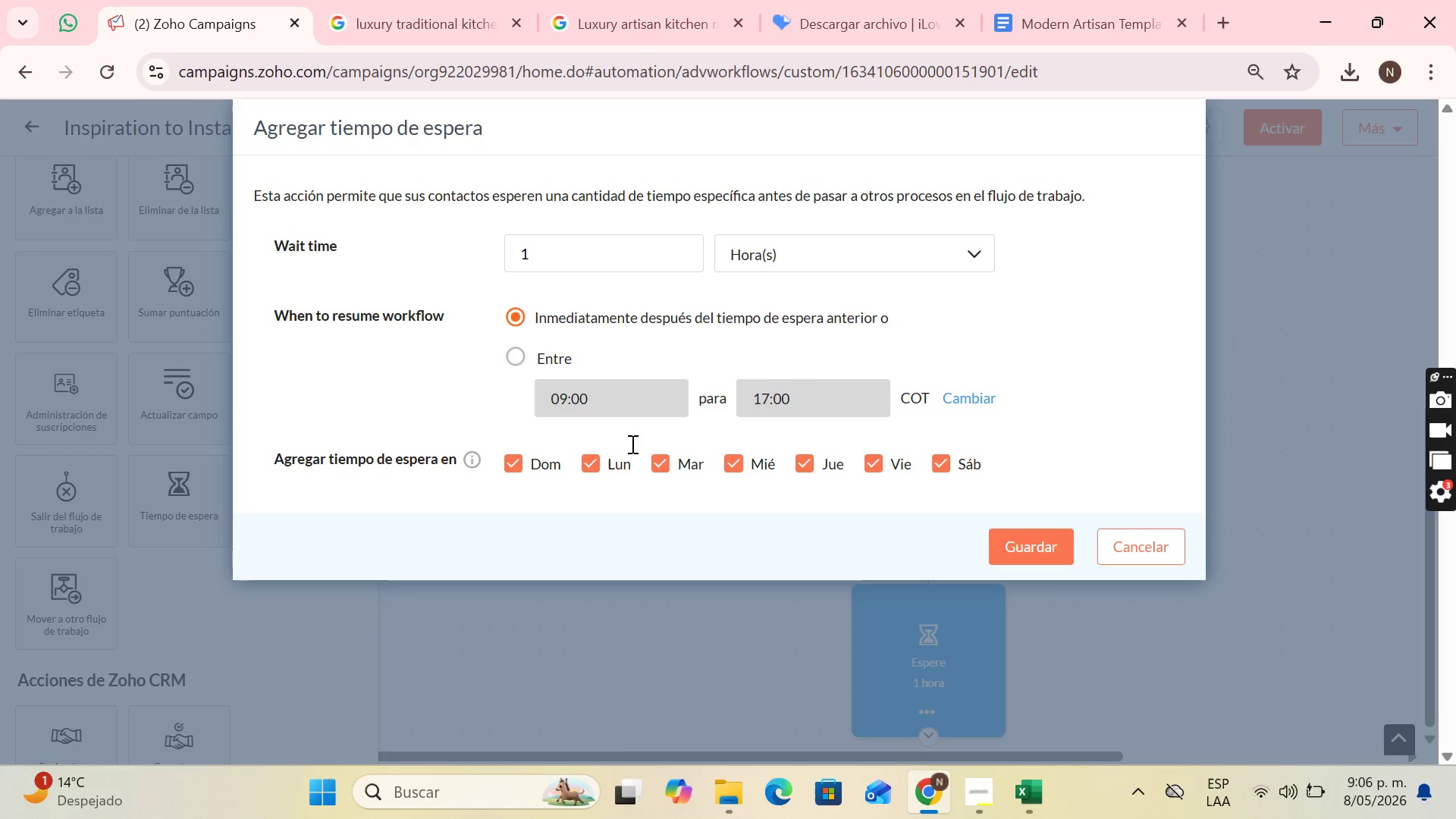 
wait(5.5)
 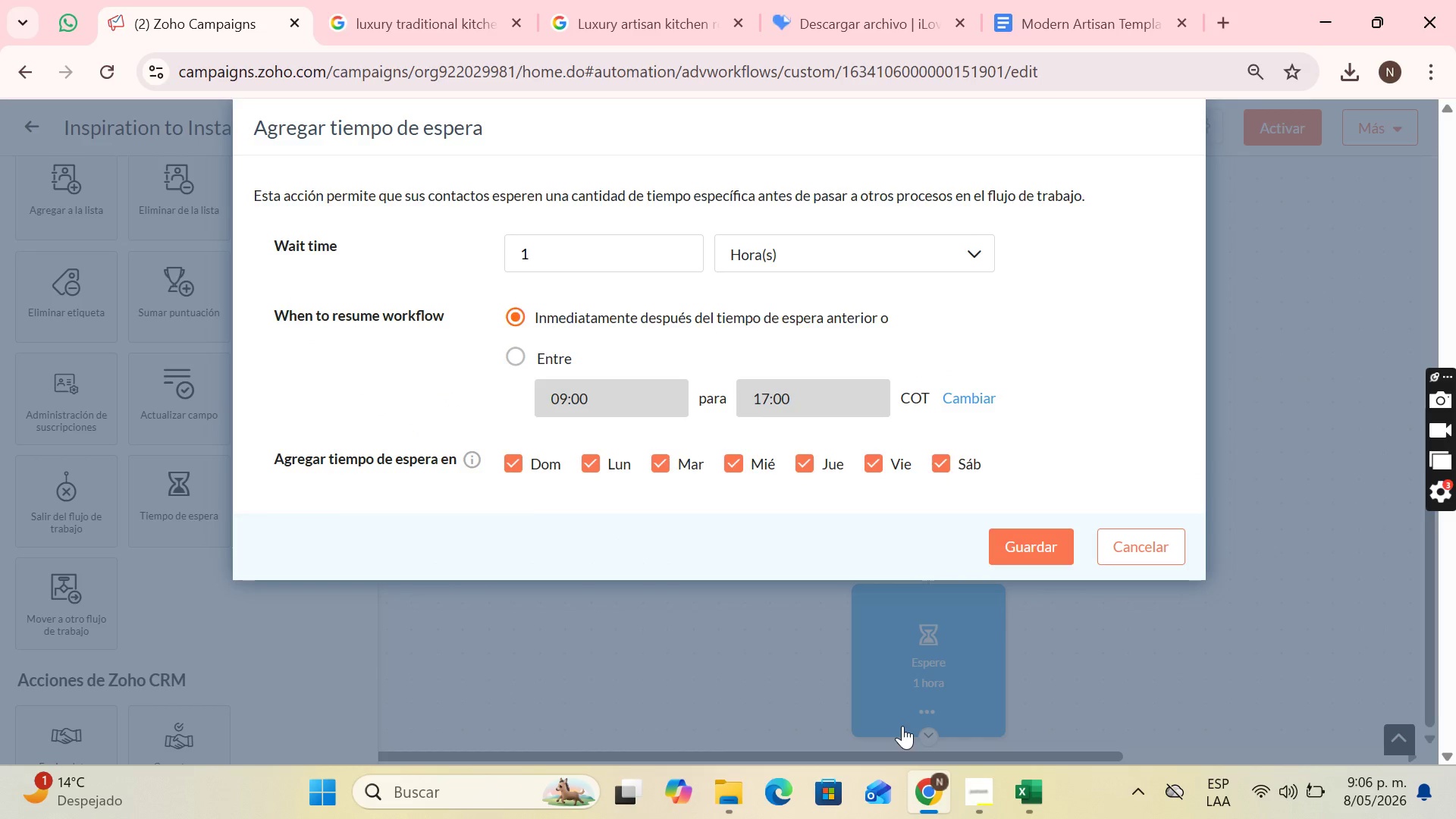 
double_click([688, 247])
 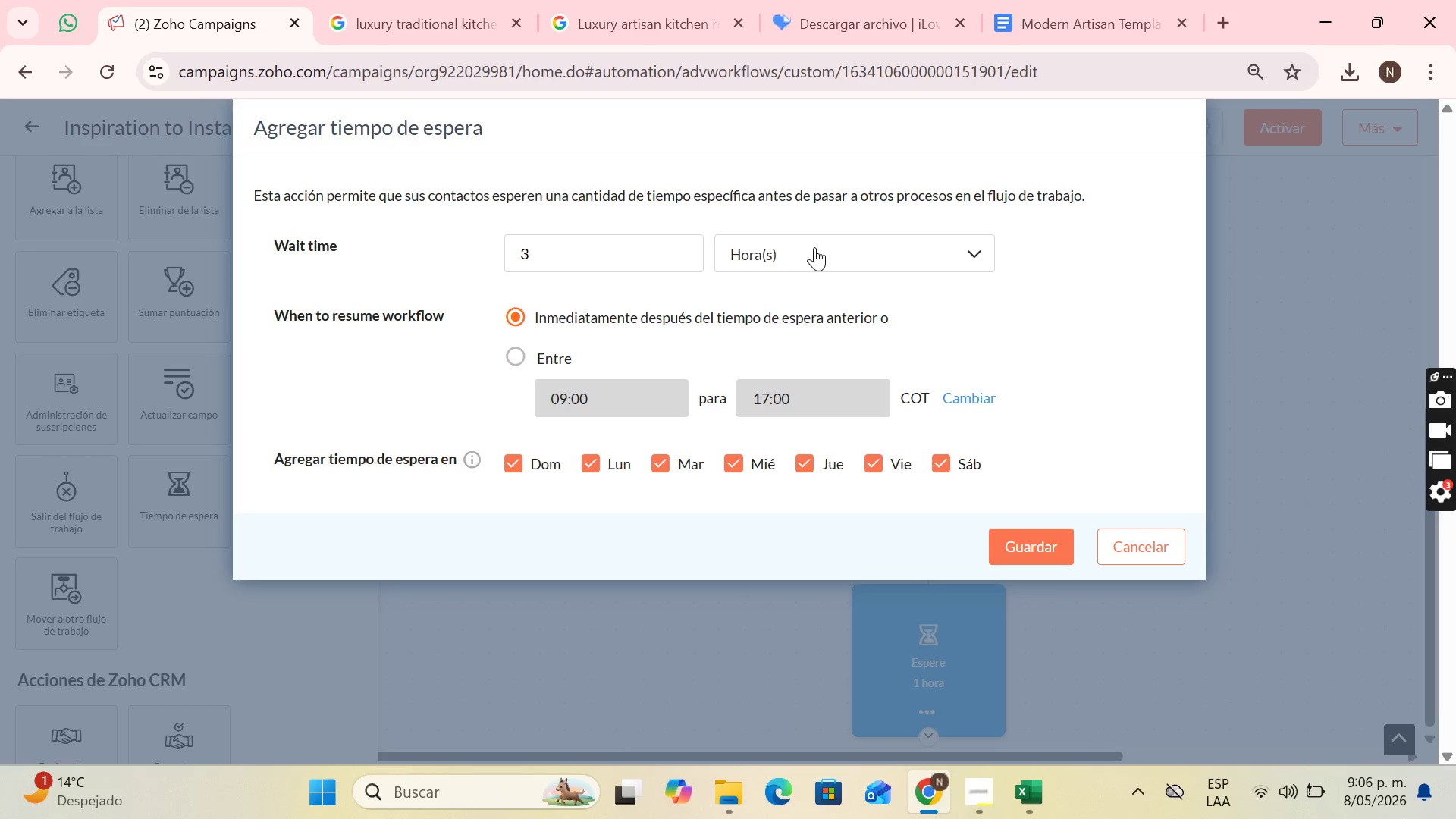 
triple_click([814, 247])
 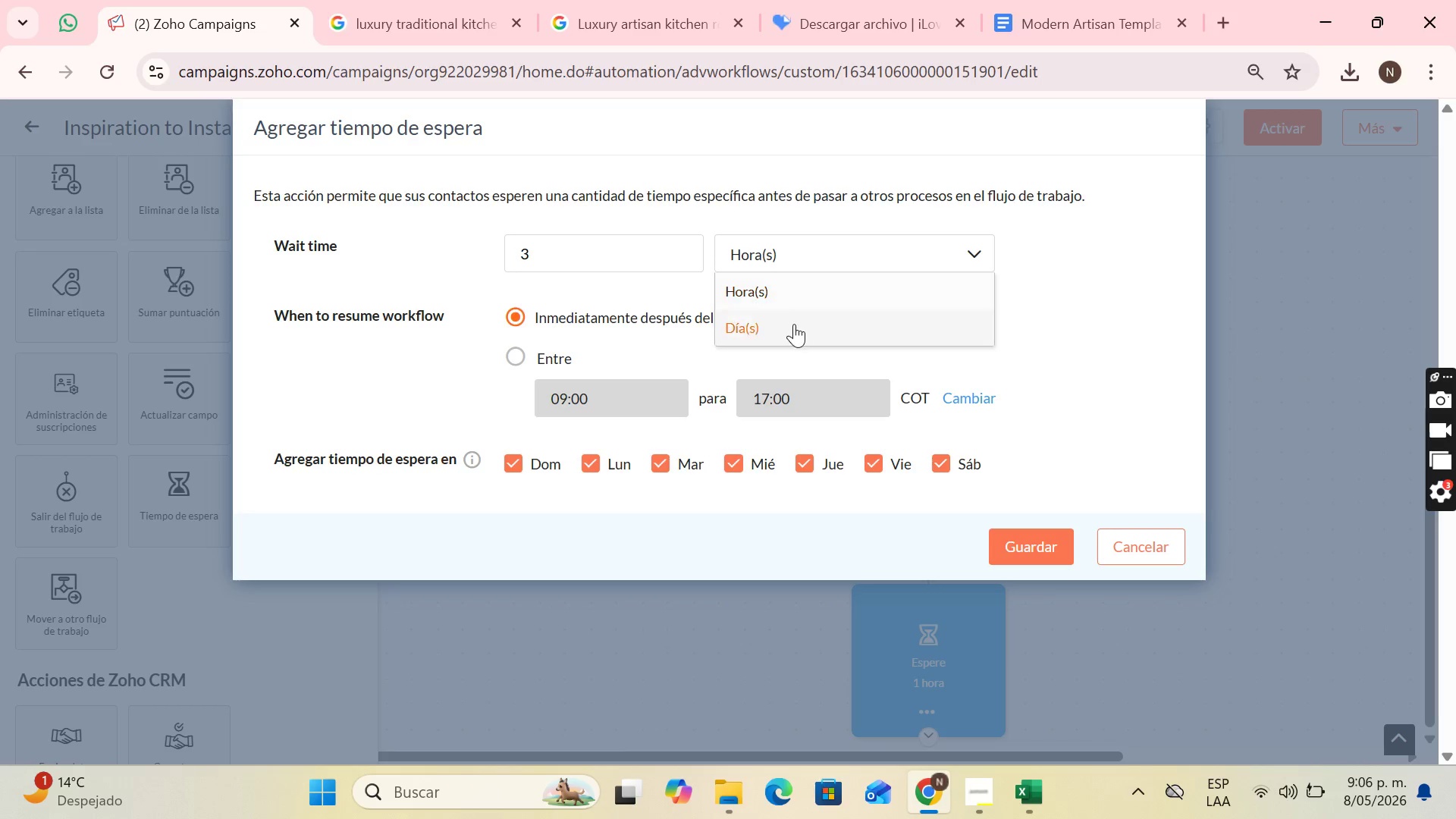 
left_click([789, 330])
 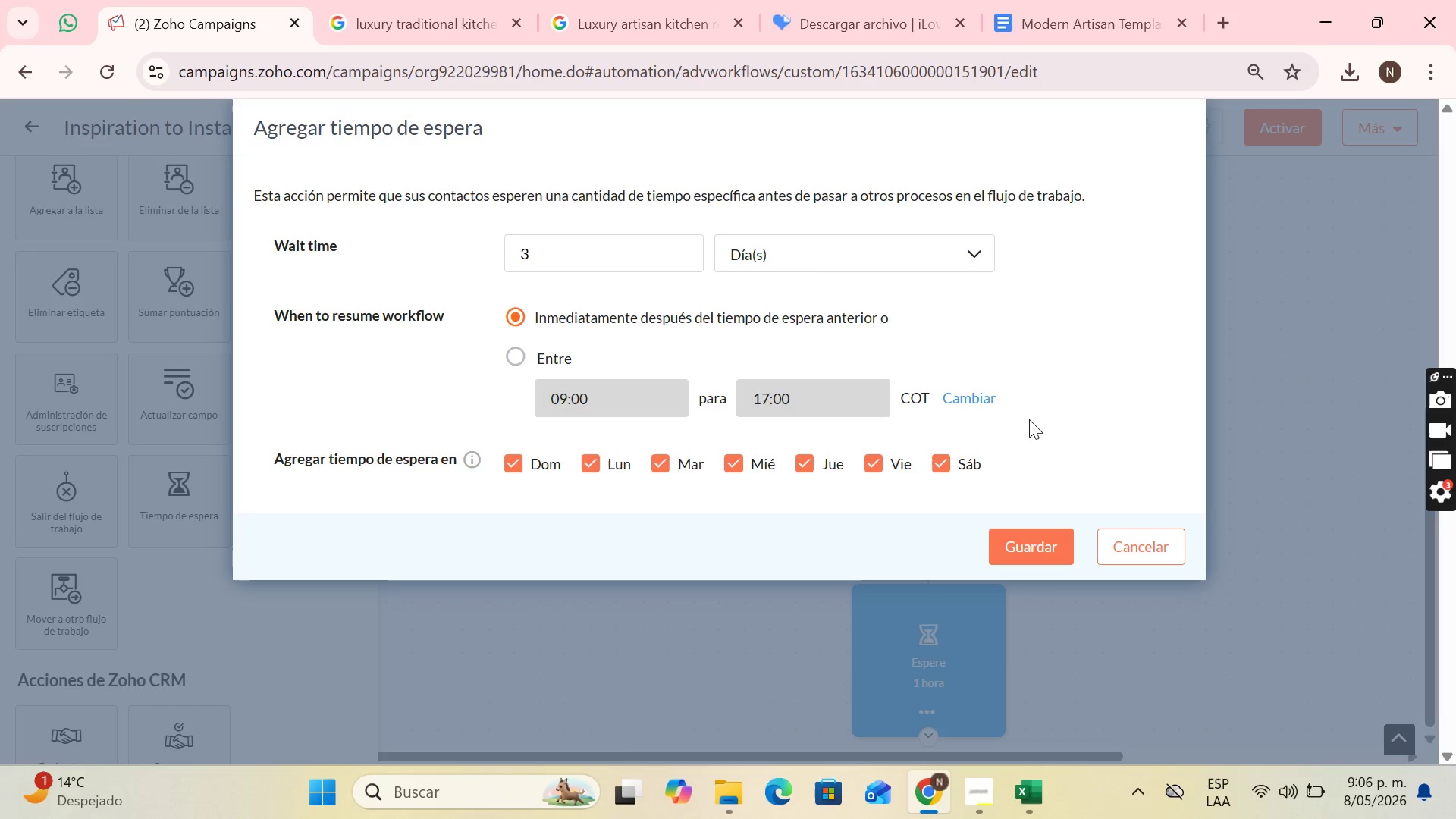 
scroll: coordinate [1030, 418], scroll_direction: down, amount: 1.0
 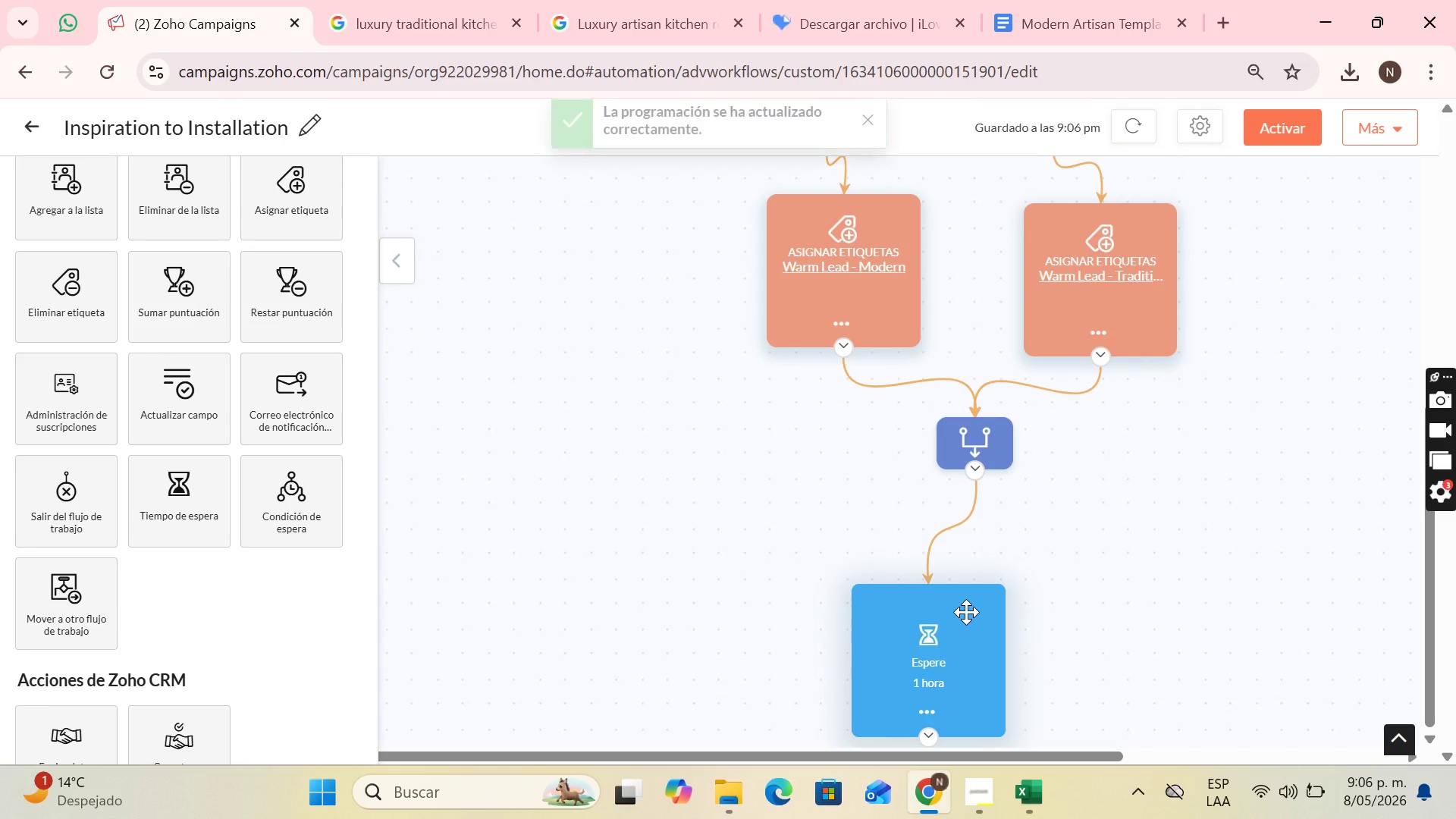 
left_click_drag(start_coordinate=[960, 613], to_coordinate=[965, 608])
 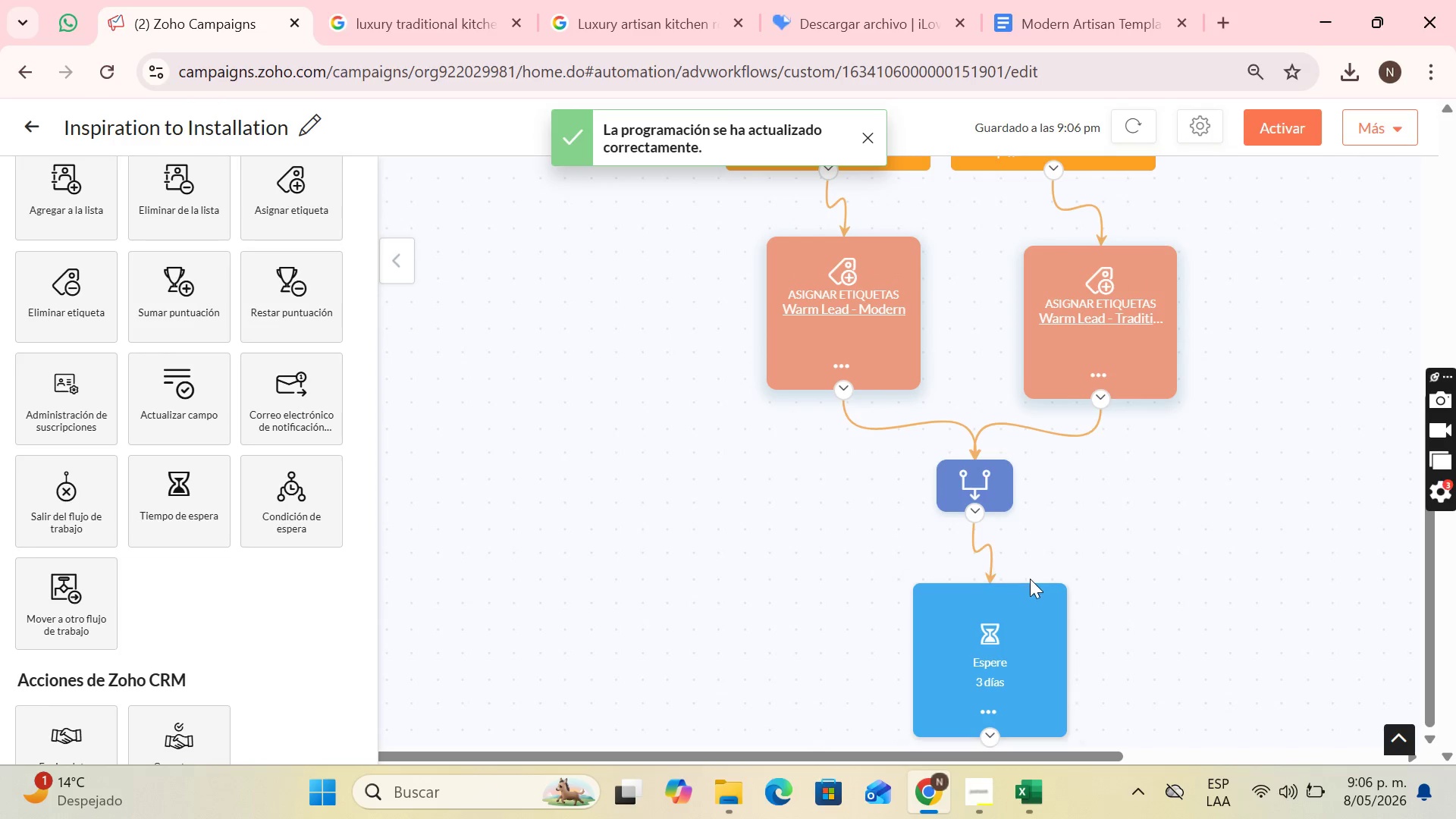 
scroll: coordinate [1030, 579], scroll_direction: down, amount: 2.0
 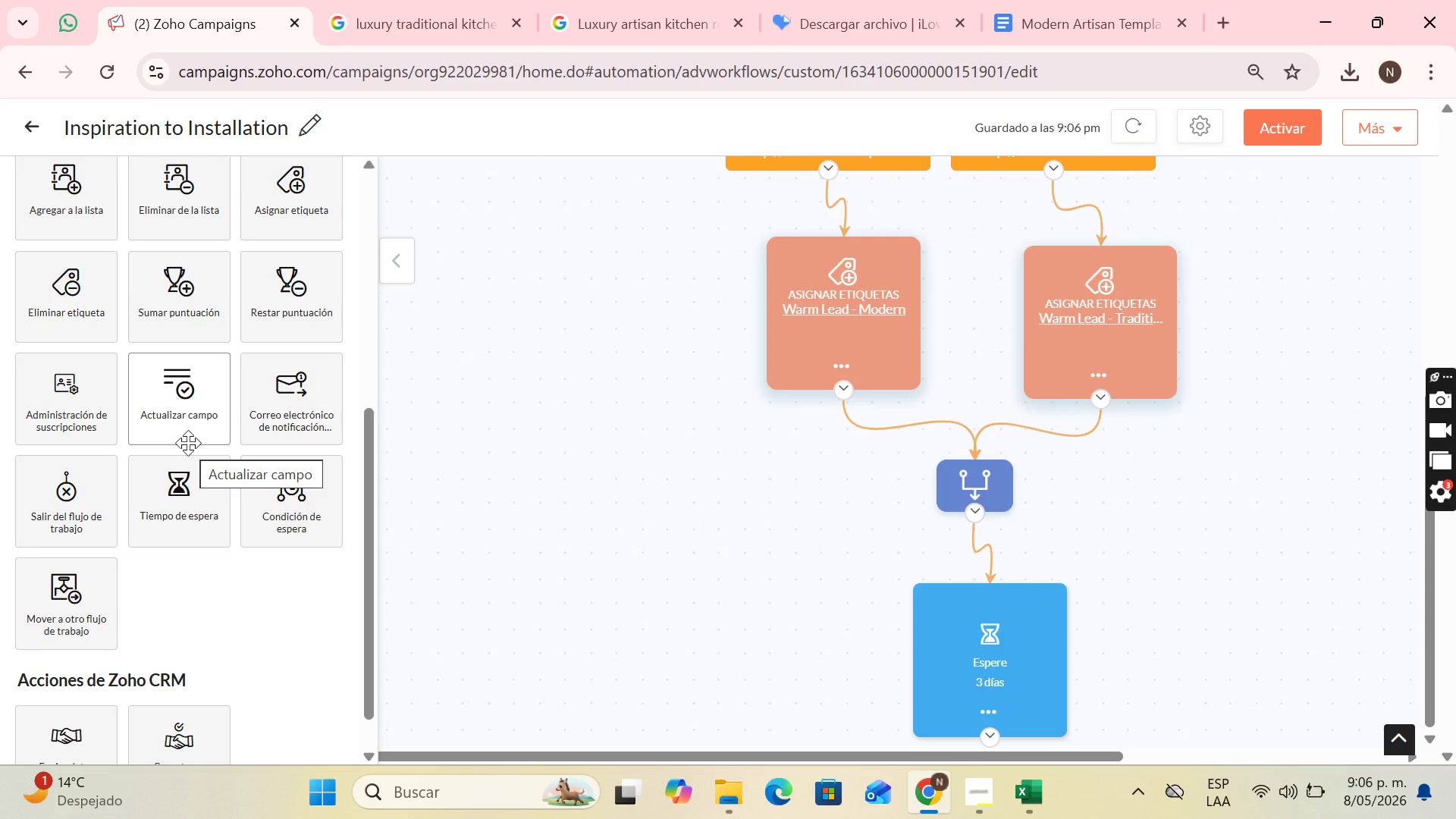 
wait(17.94)
 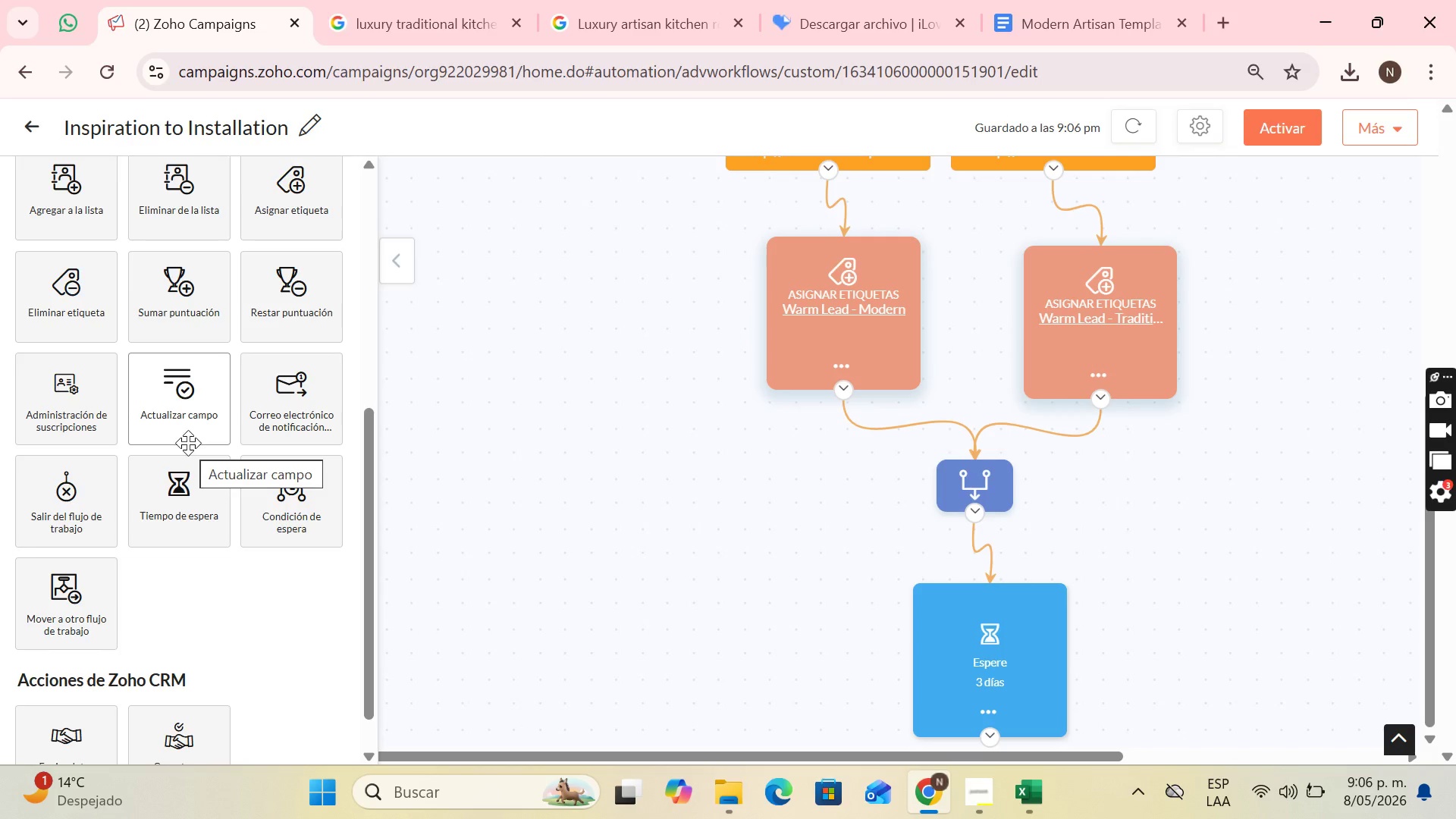 
mouse_move([243, 365])
 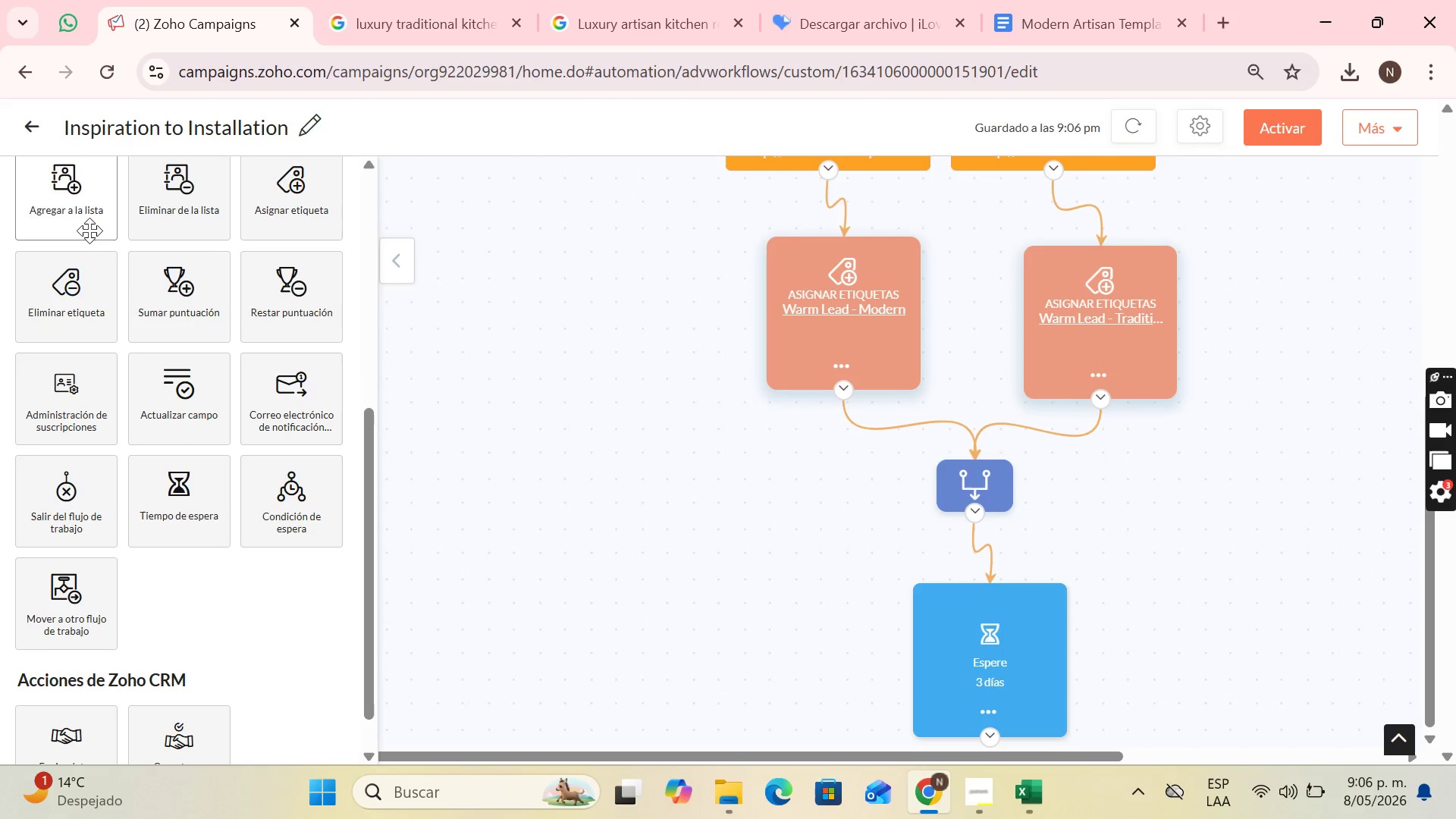 
scroll: coordinate [122, 327], scroll_direction: down, amount: 3.0
 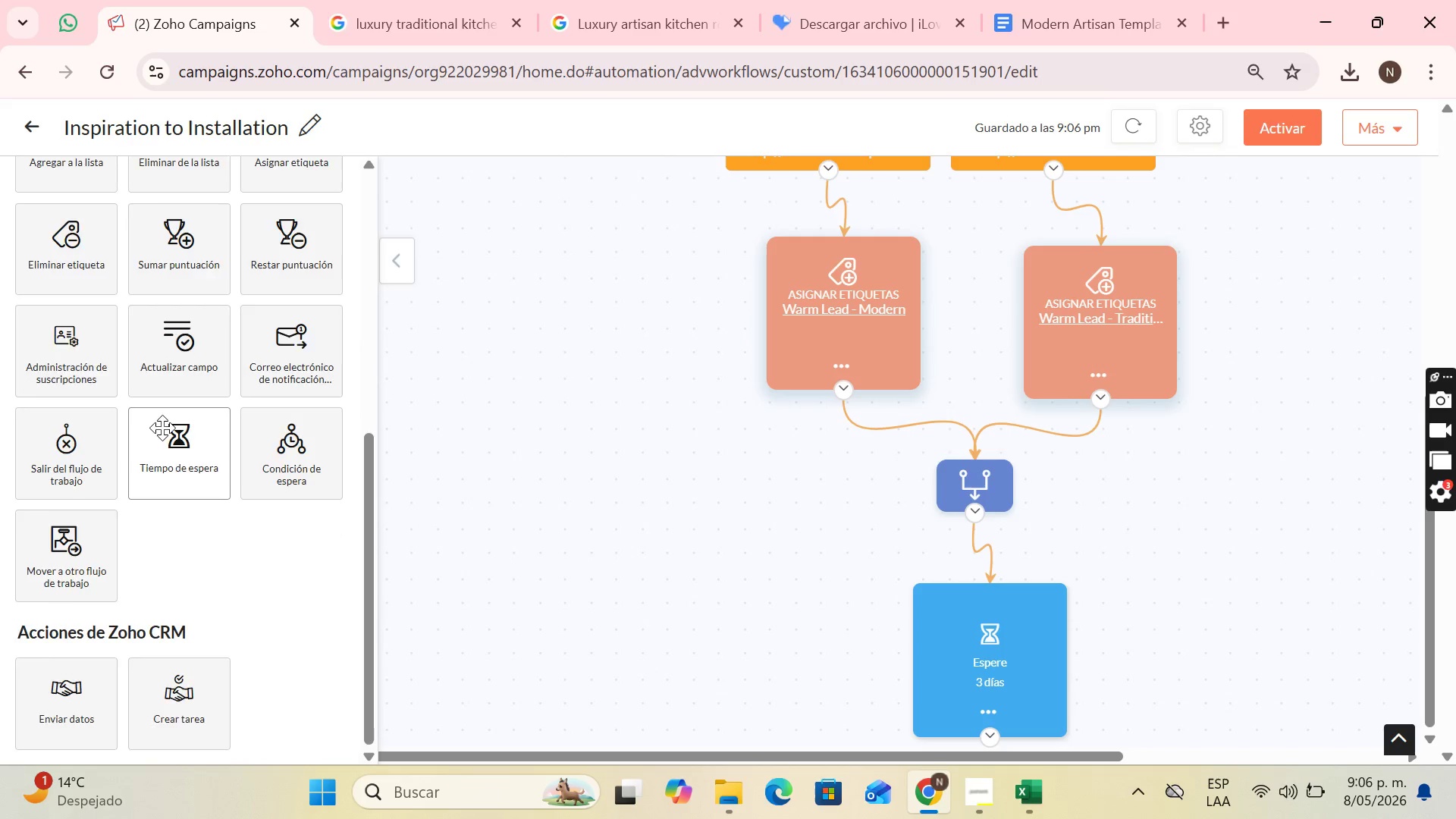 
scroll: coordinate [152, 384], scroll_direction: up, amount: 3.0
 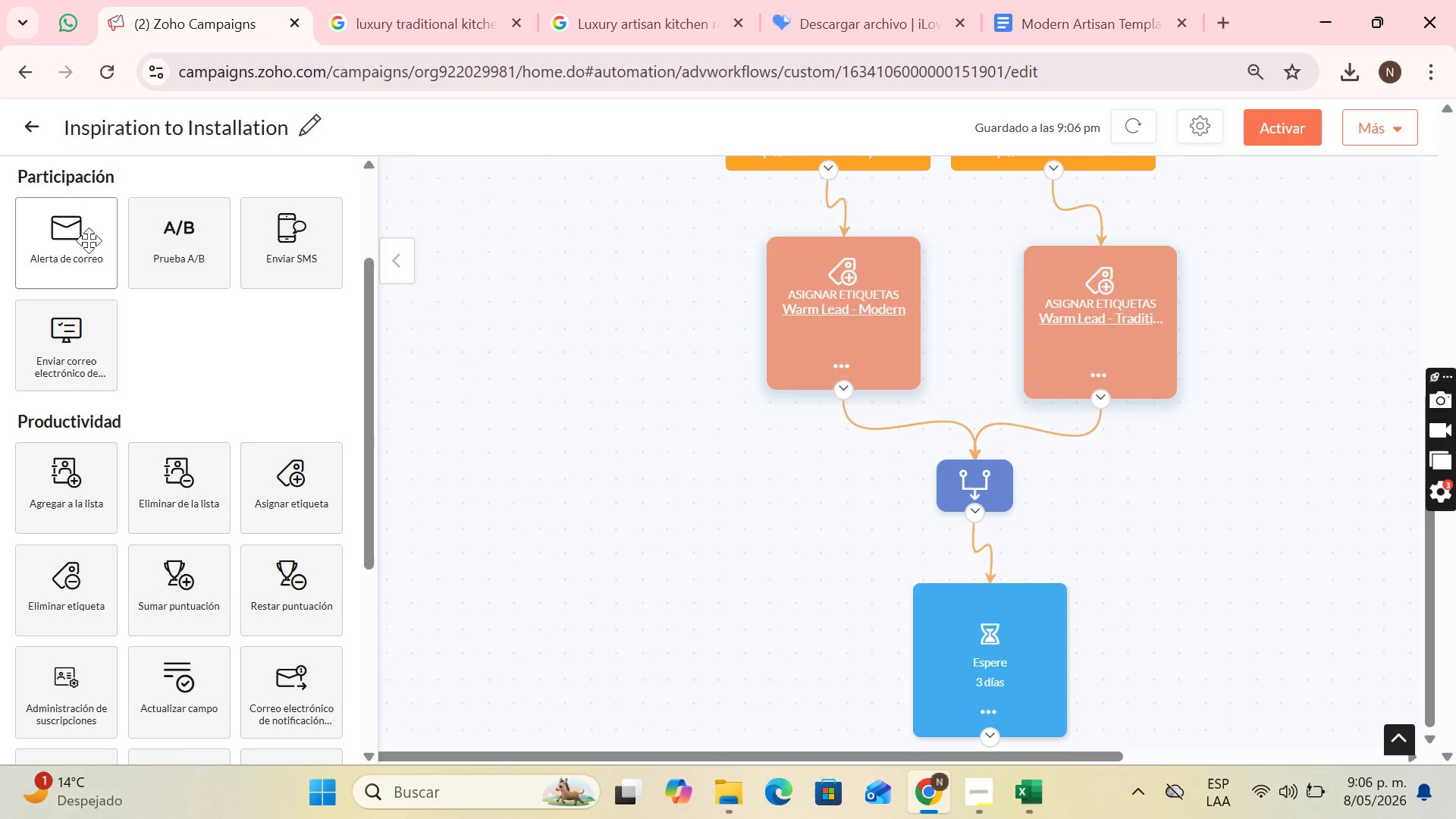 
left_click_drag(start_coordinate=[89, 240], to_coordinate=[806, 692])
 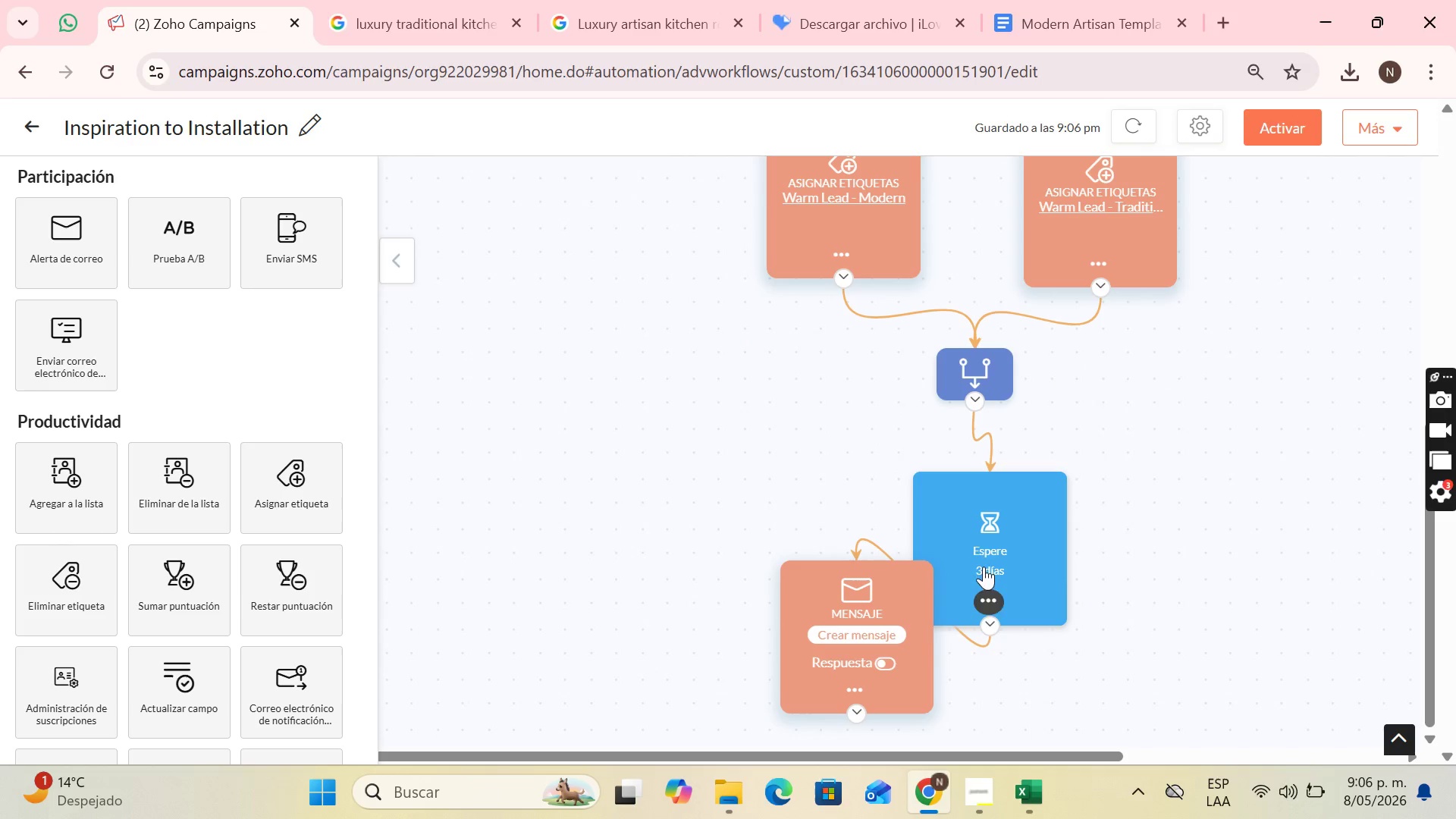 
left_click_drag(start_coordinate=[977, 546], to_coordinate=[1073, 509])
 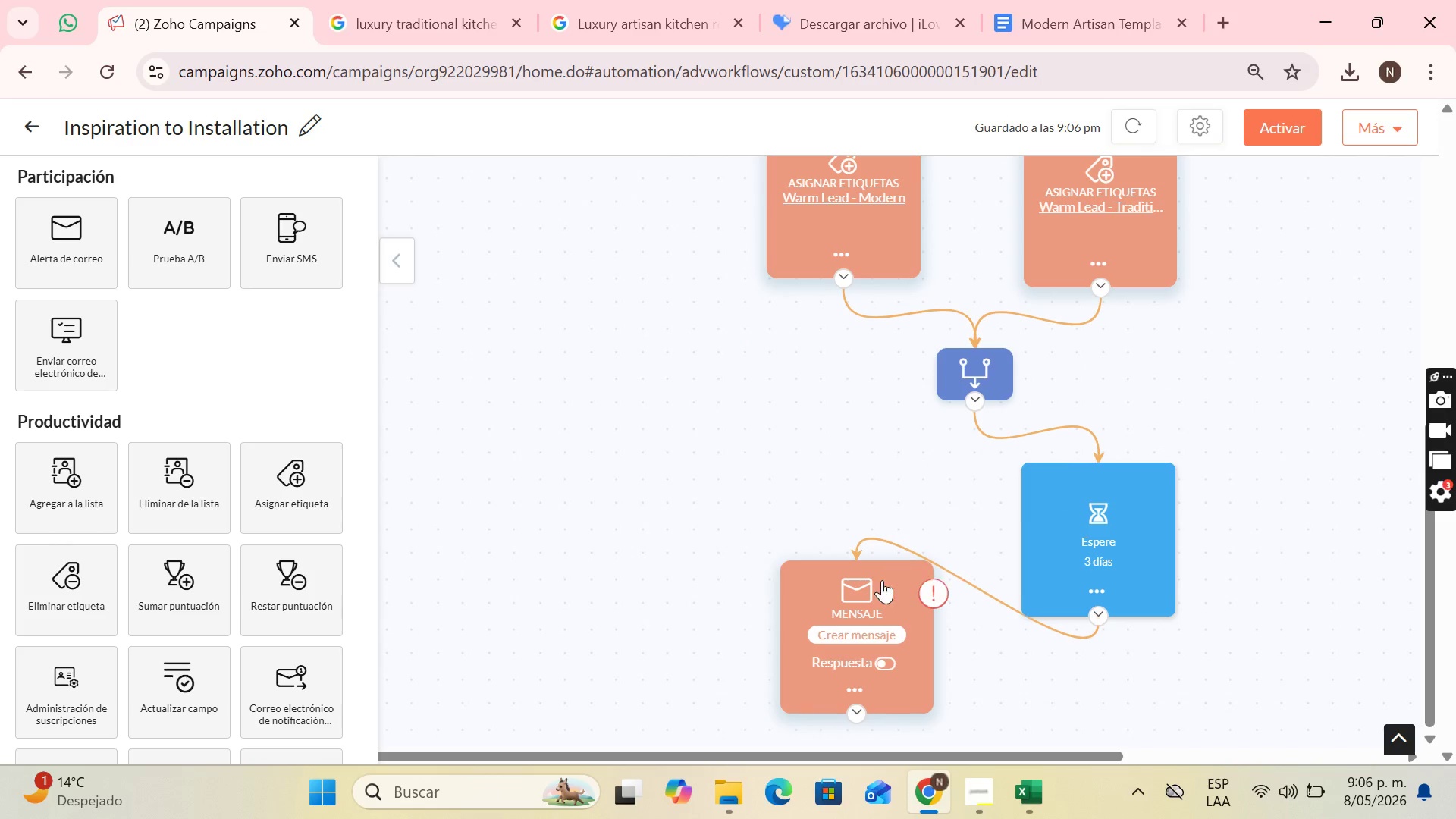 
left_click_drag(start_coordinate=[880, 586], to_coordinate=[809, 620])
 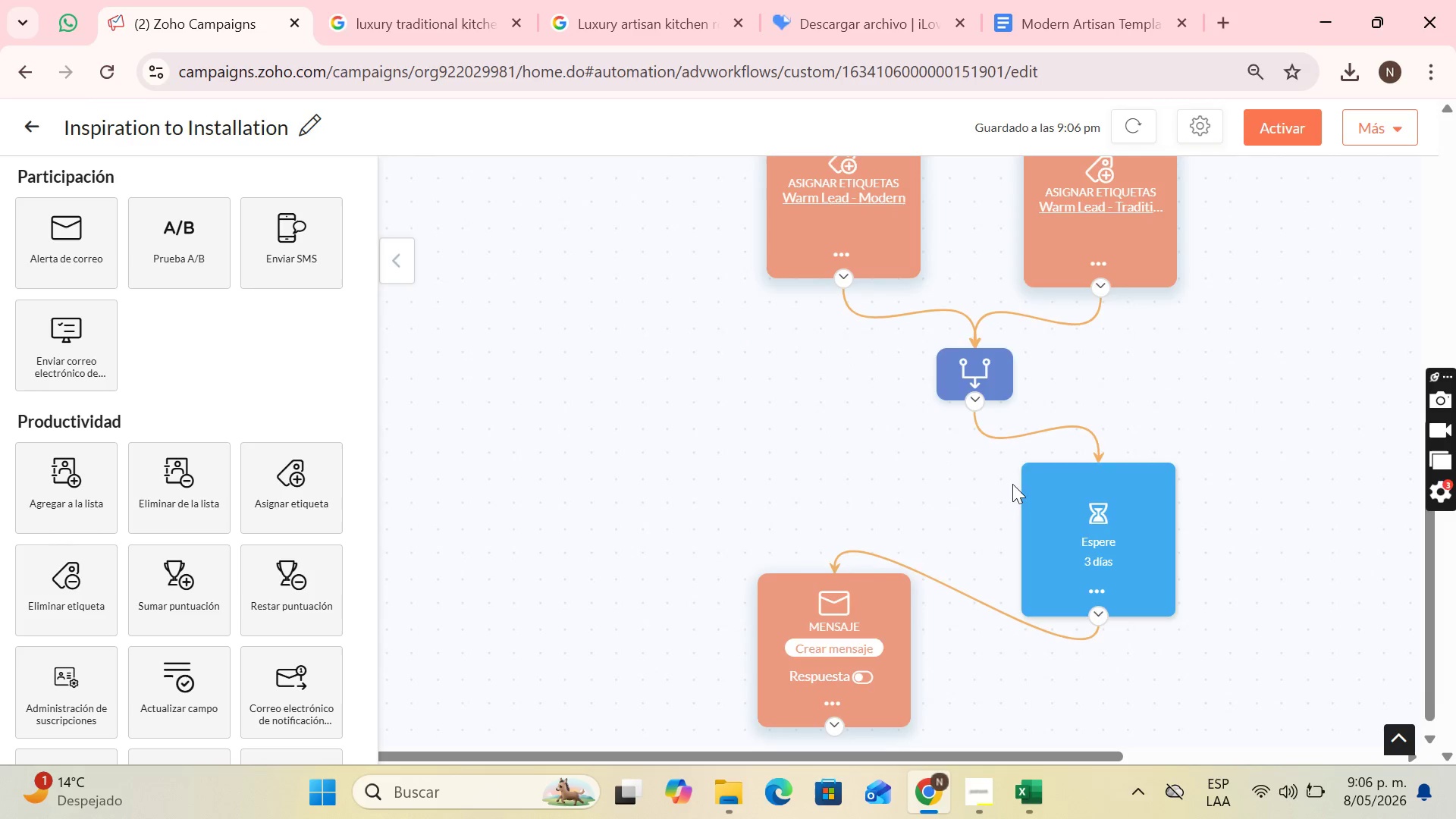 
scroll: coordinate [962, 365], scroll_direction: up, amount: 8.0
 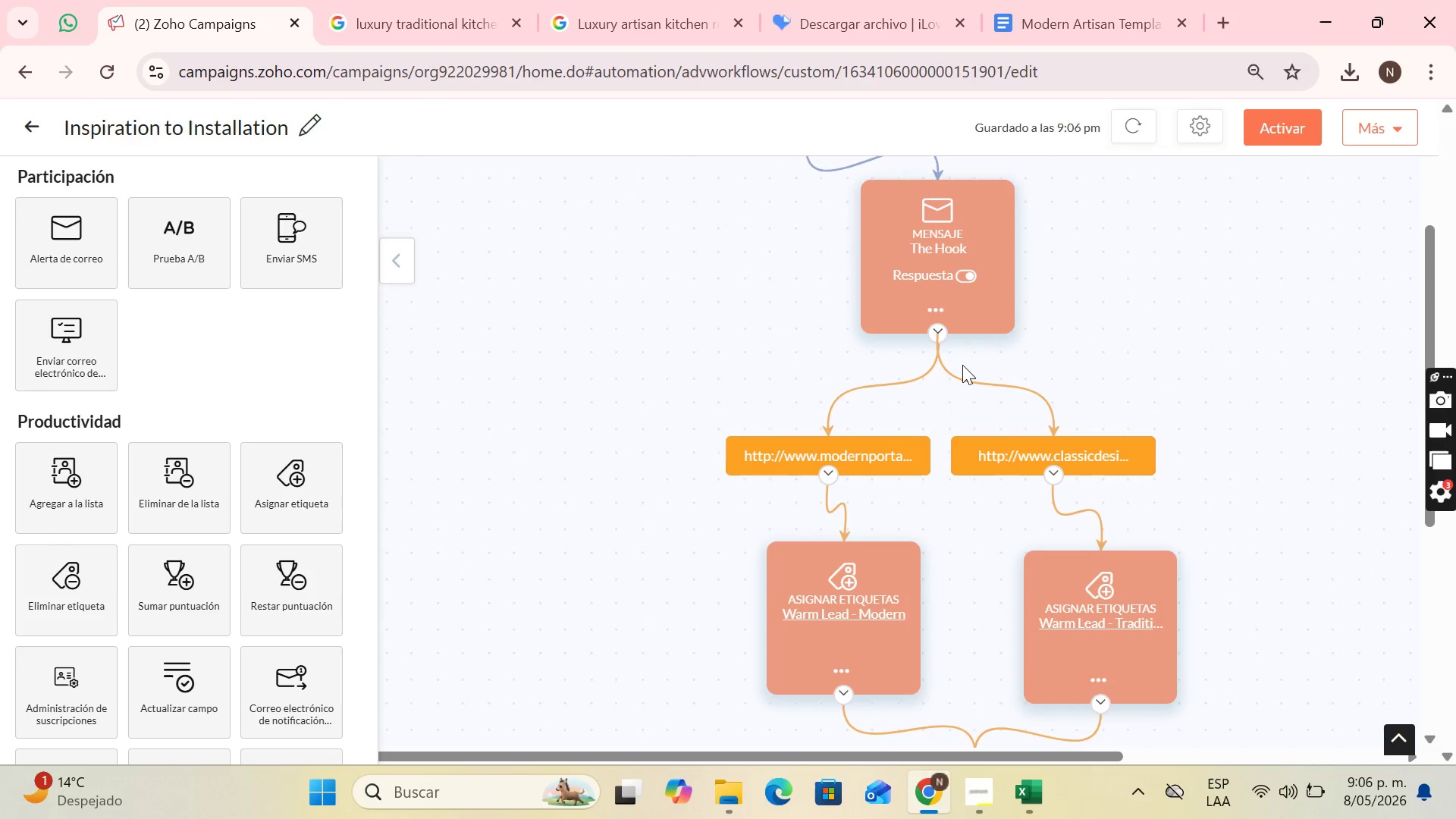 
scroll: coordinate [963, 376], scroll_direction: down, amount: 7.0
 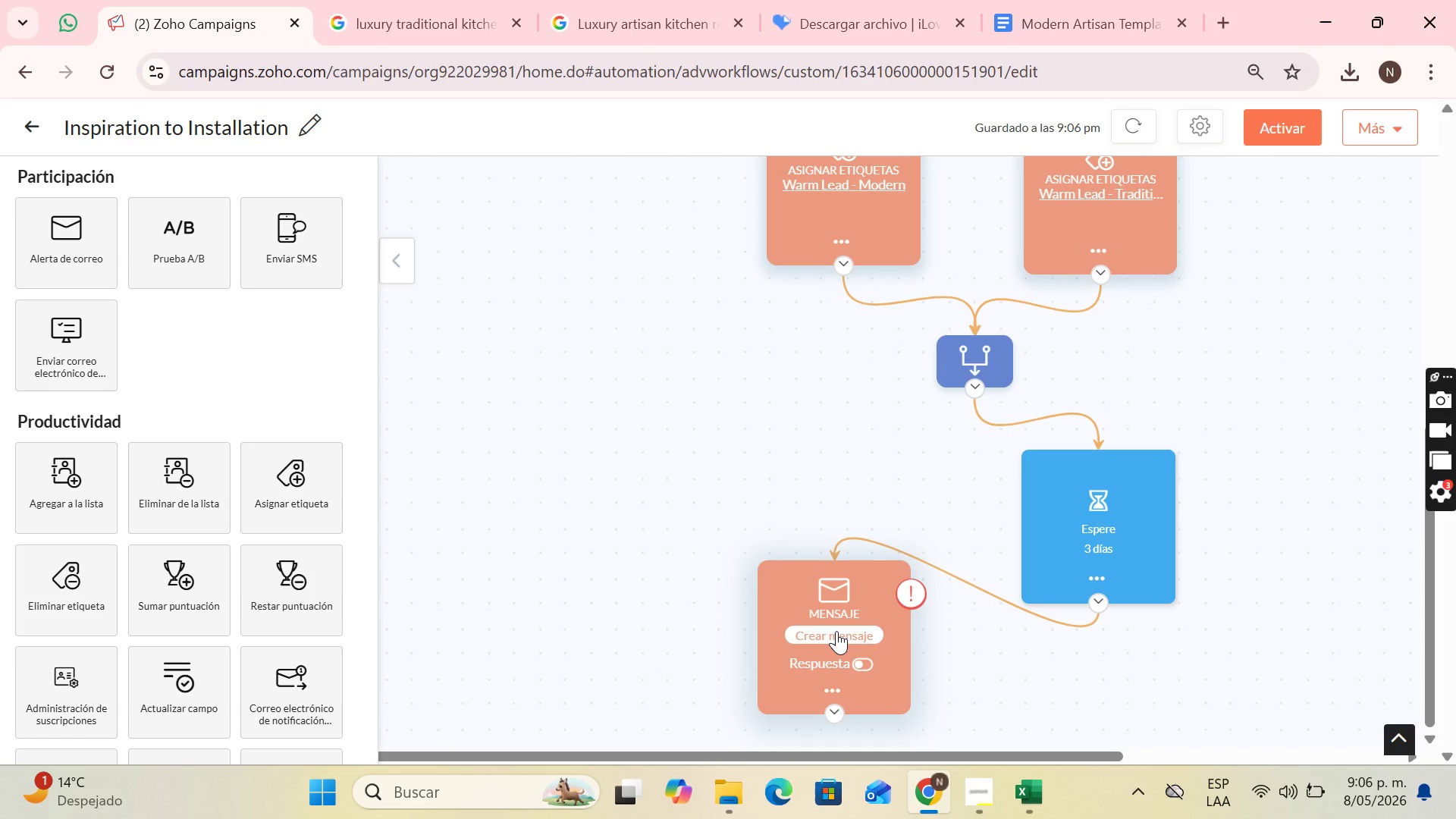 
left_click([836, 631])
 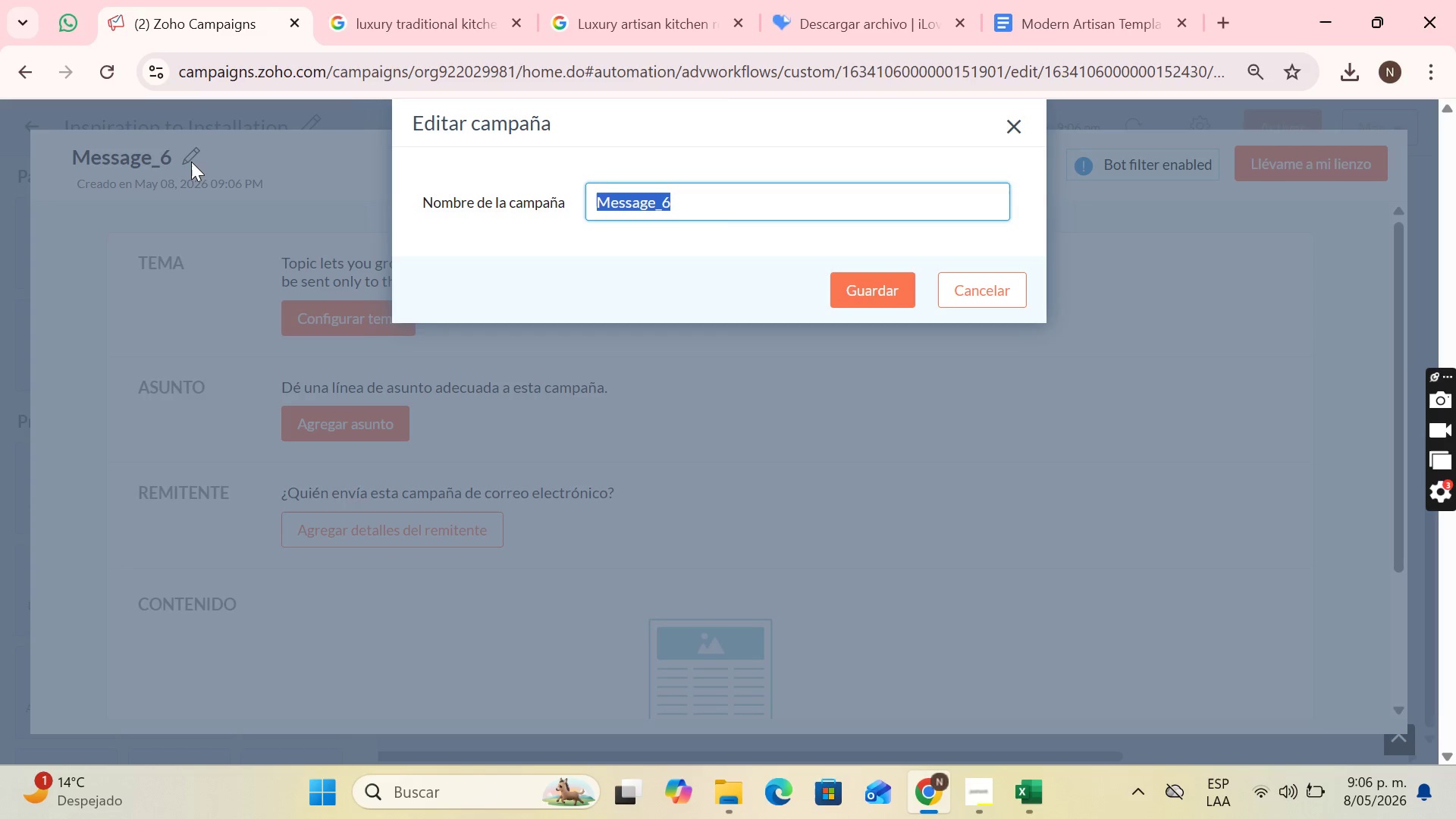 
key(Backspace)
 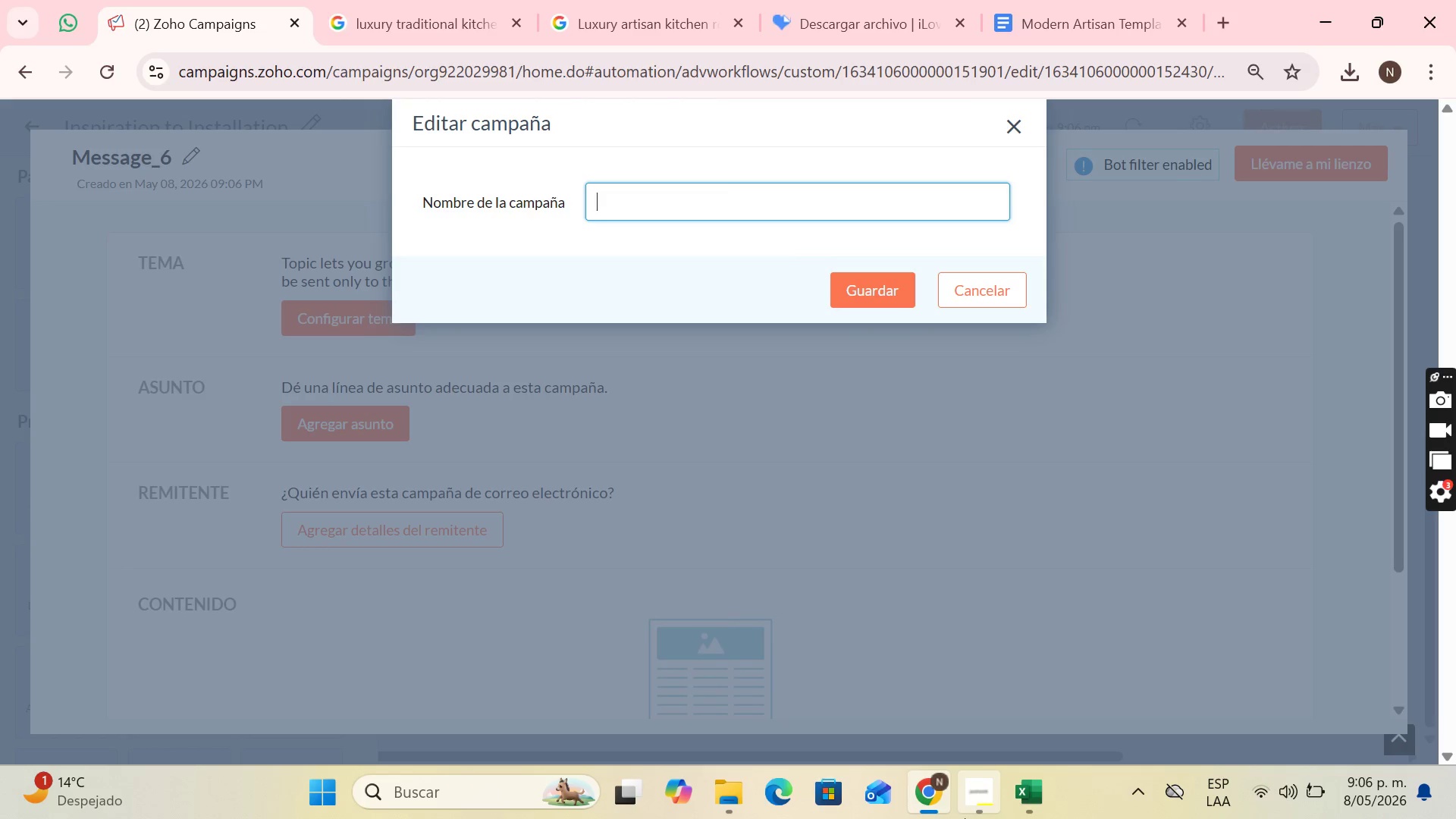 
left_click([965, 813])